 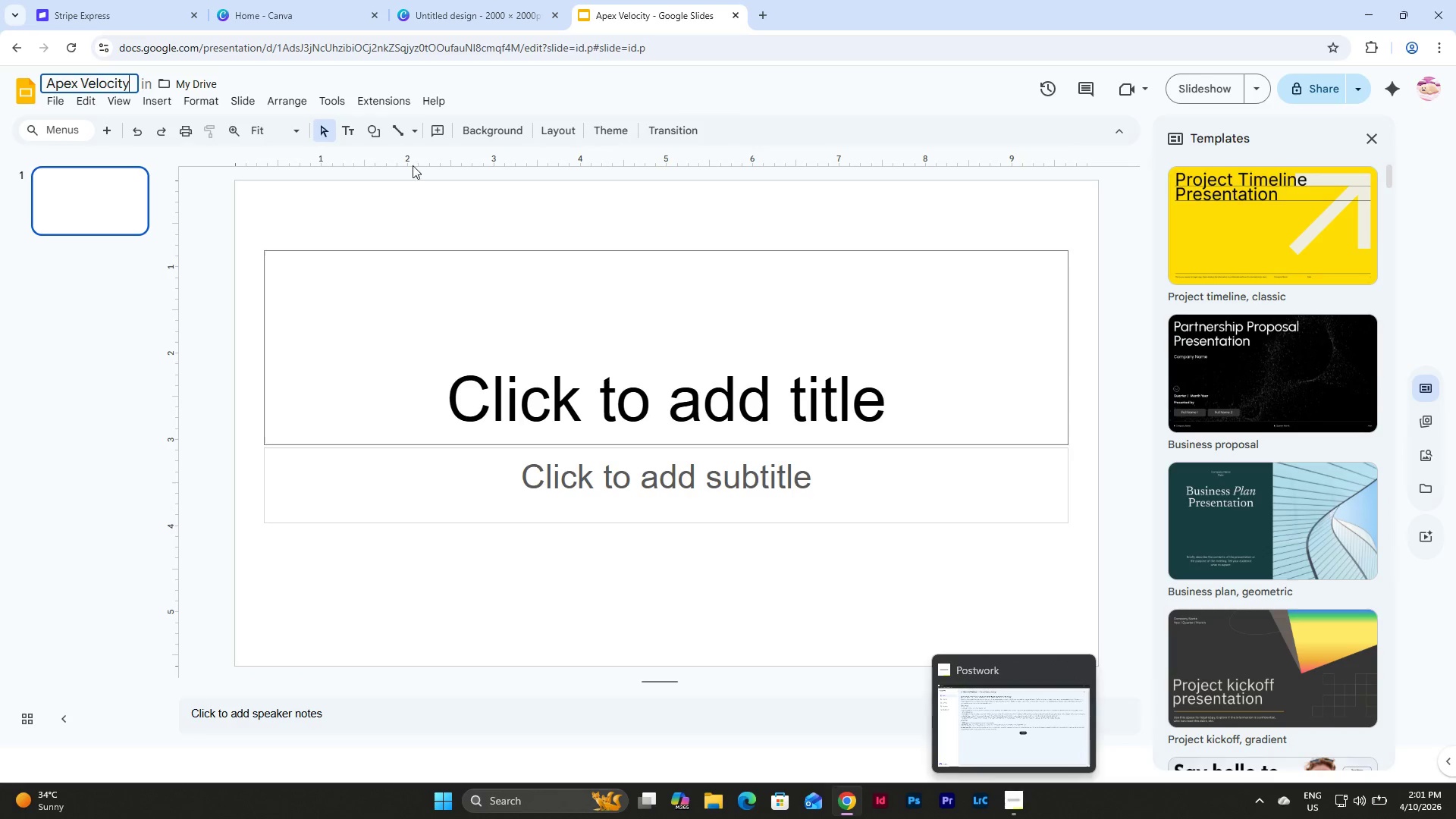 
type(: Board Deck)
 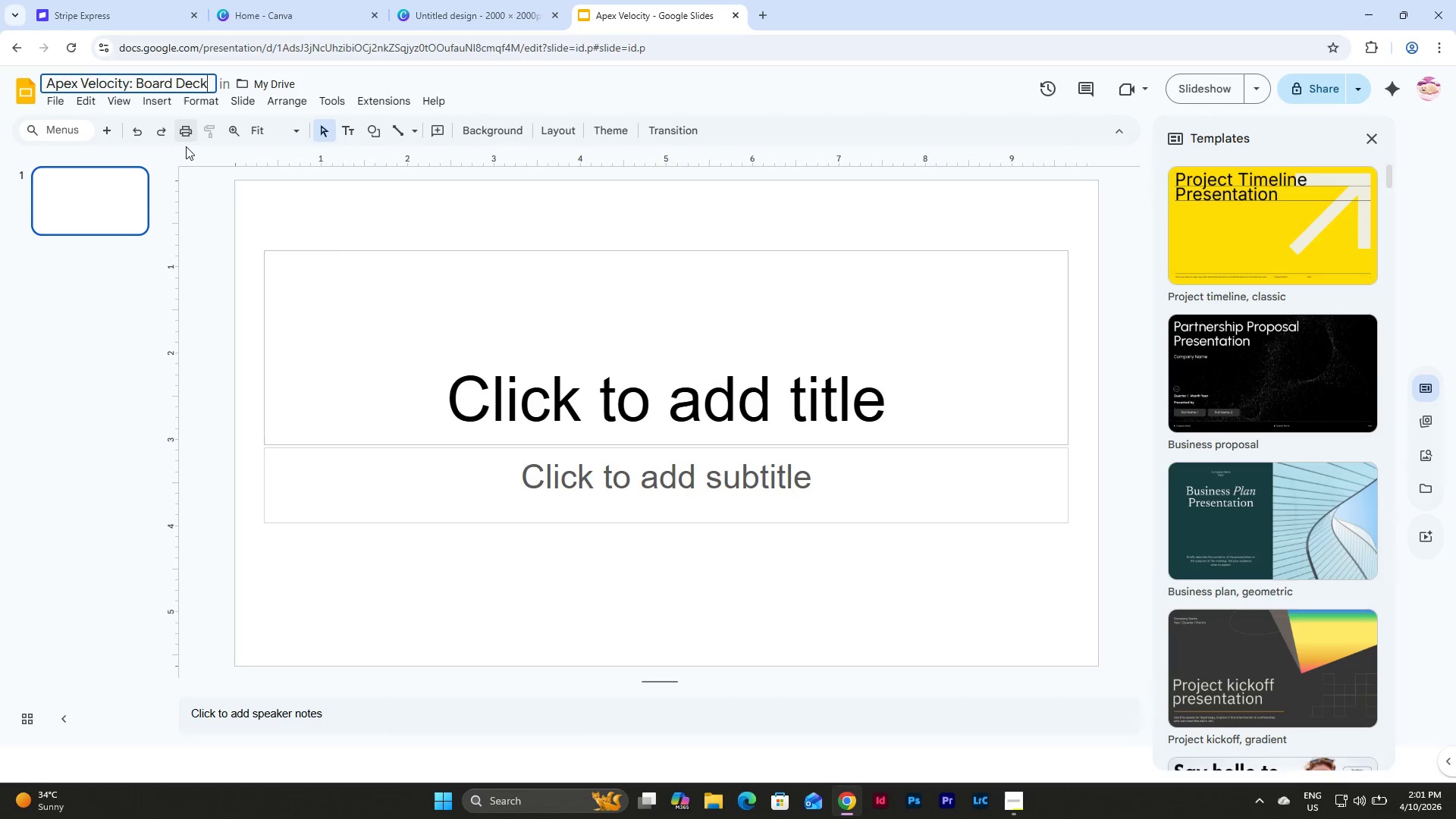 
left_click([318, 202])
 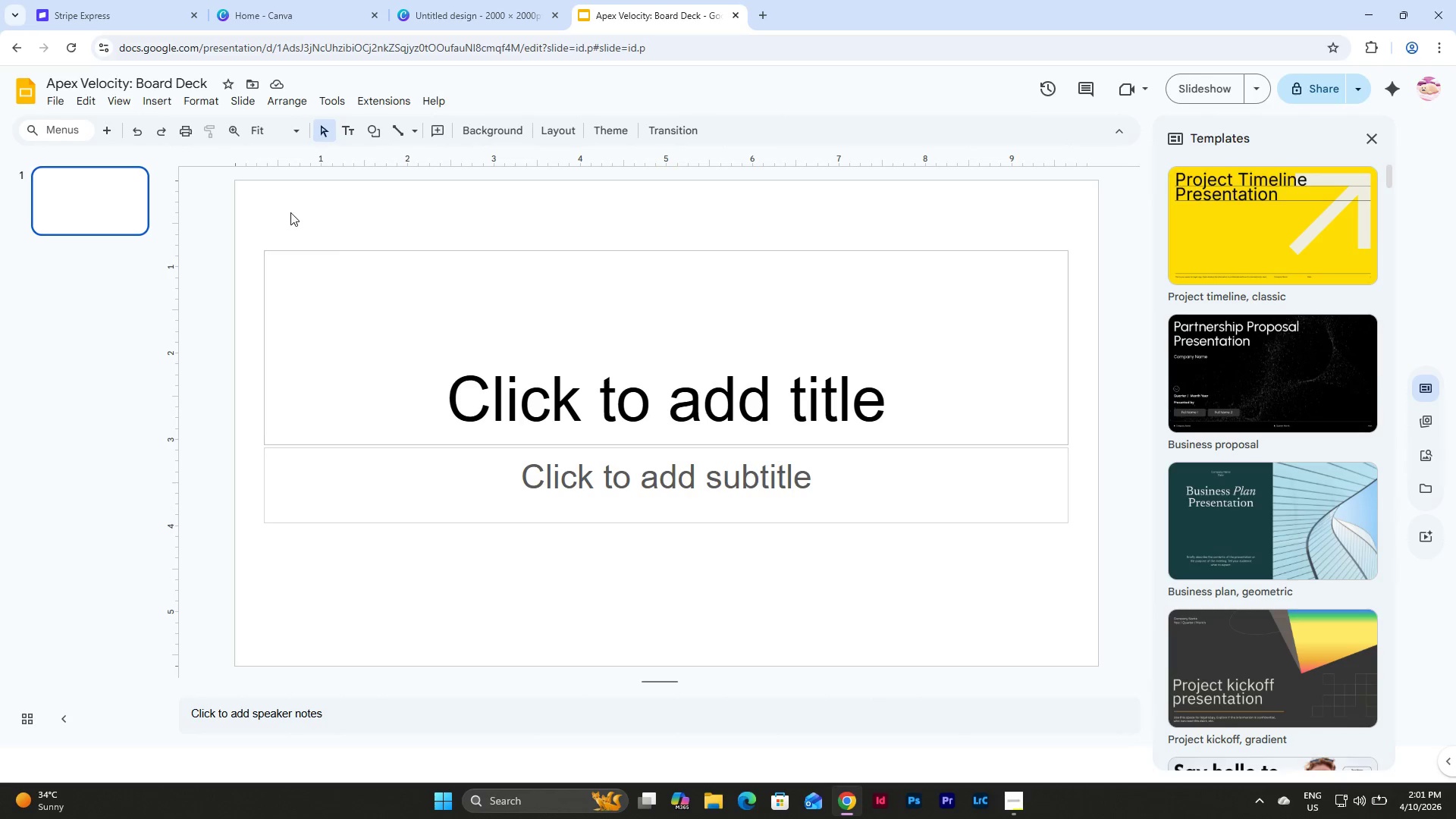 
left_click_drag(start_coordinate=[289, 212], to_coordinate=[739, 576])
 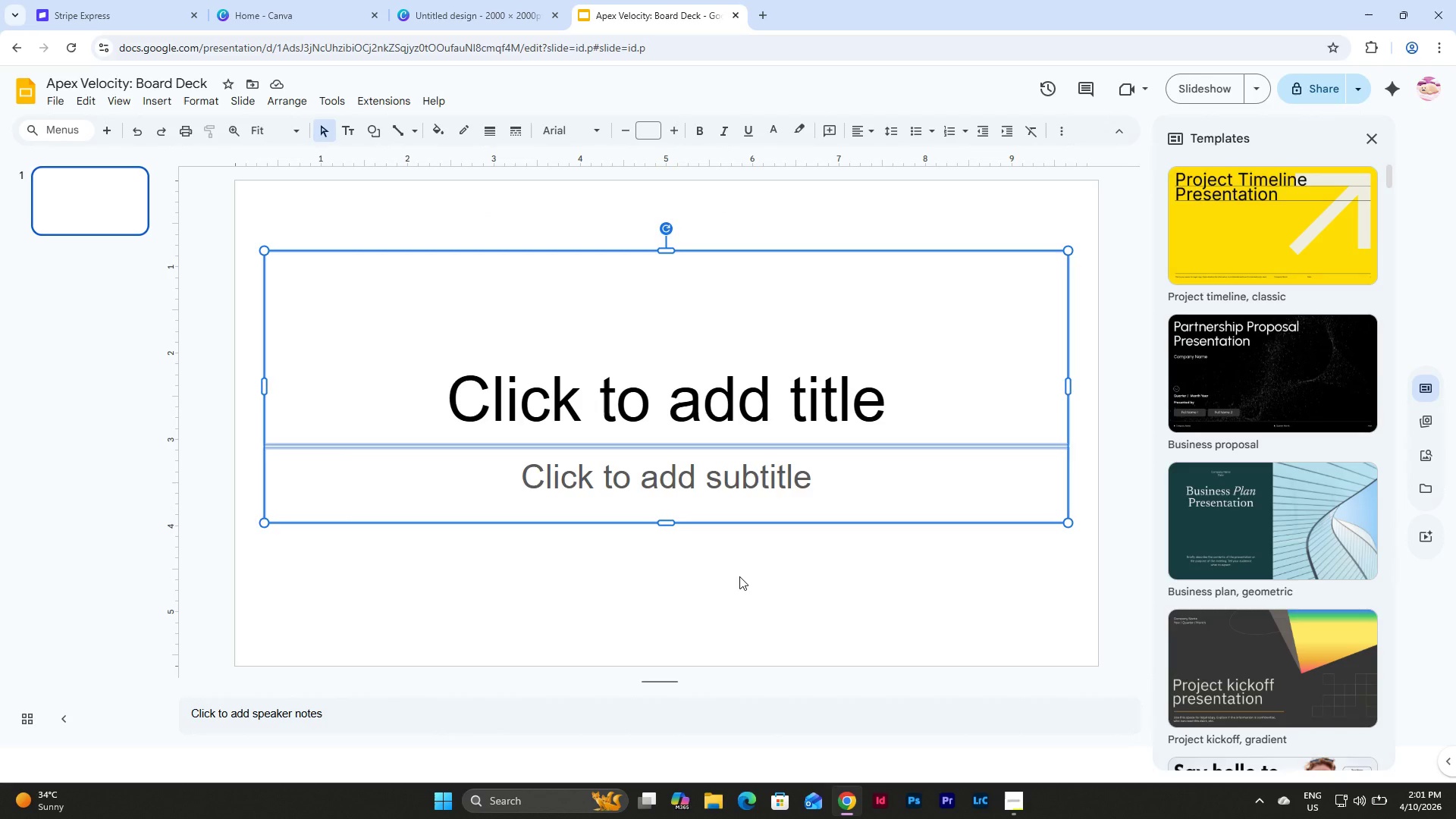 
key(Backspace)
 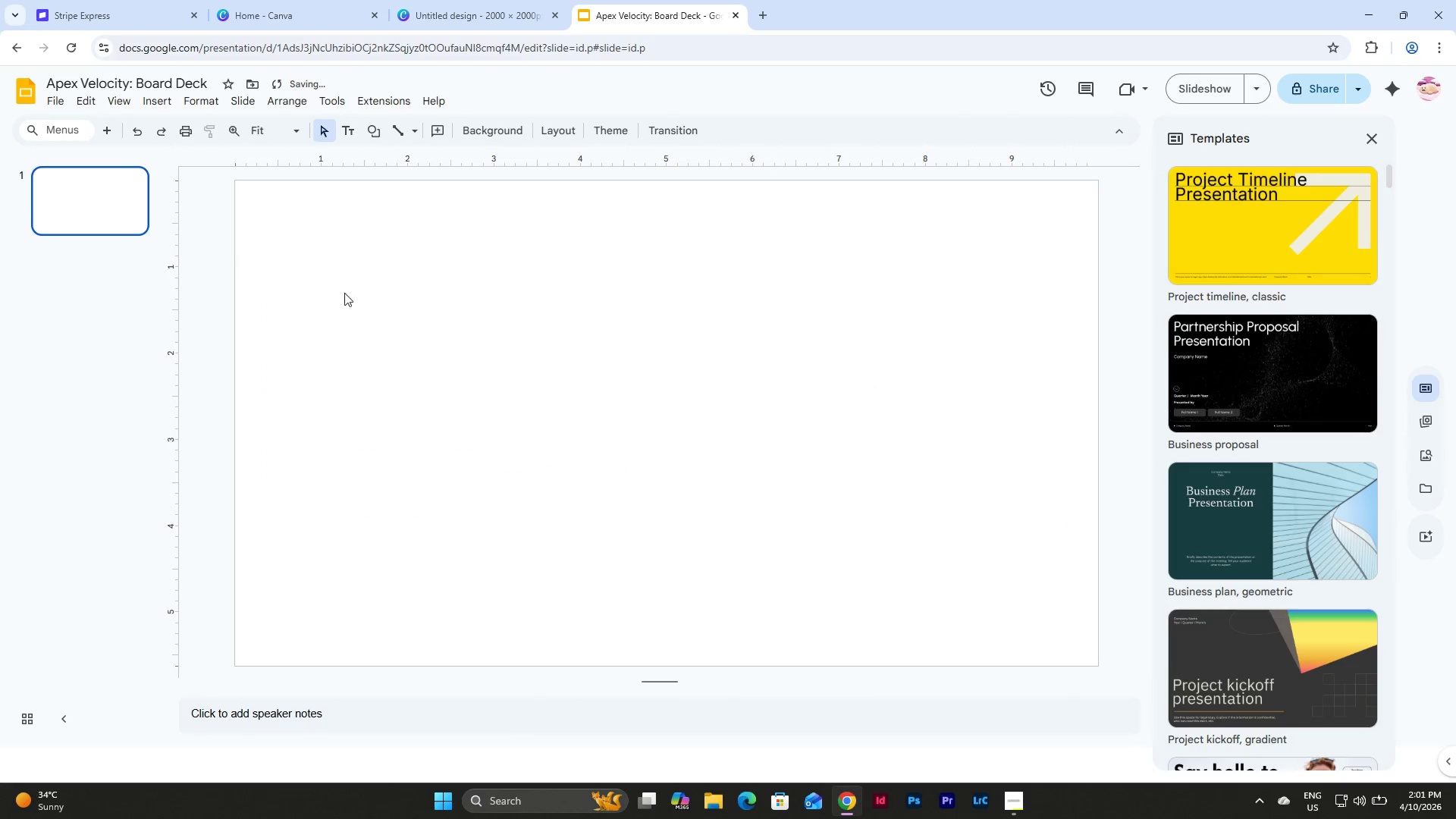 
left_click([98, 204])
 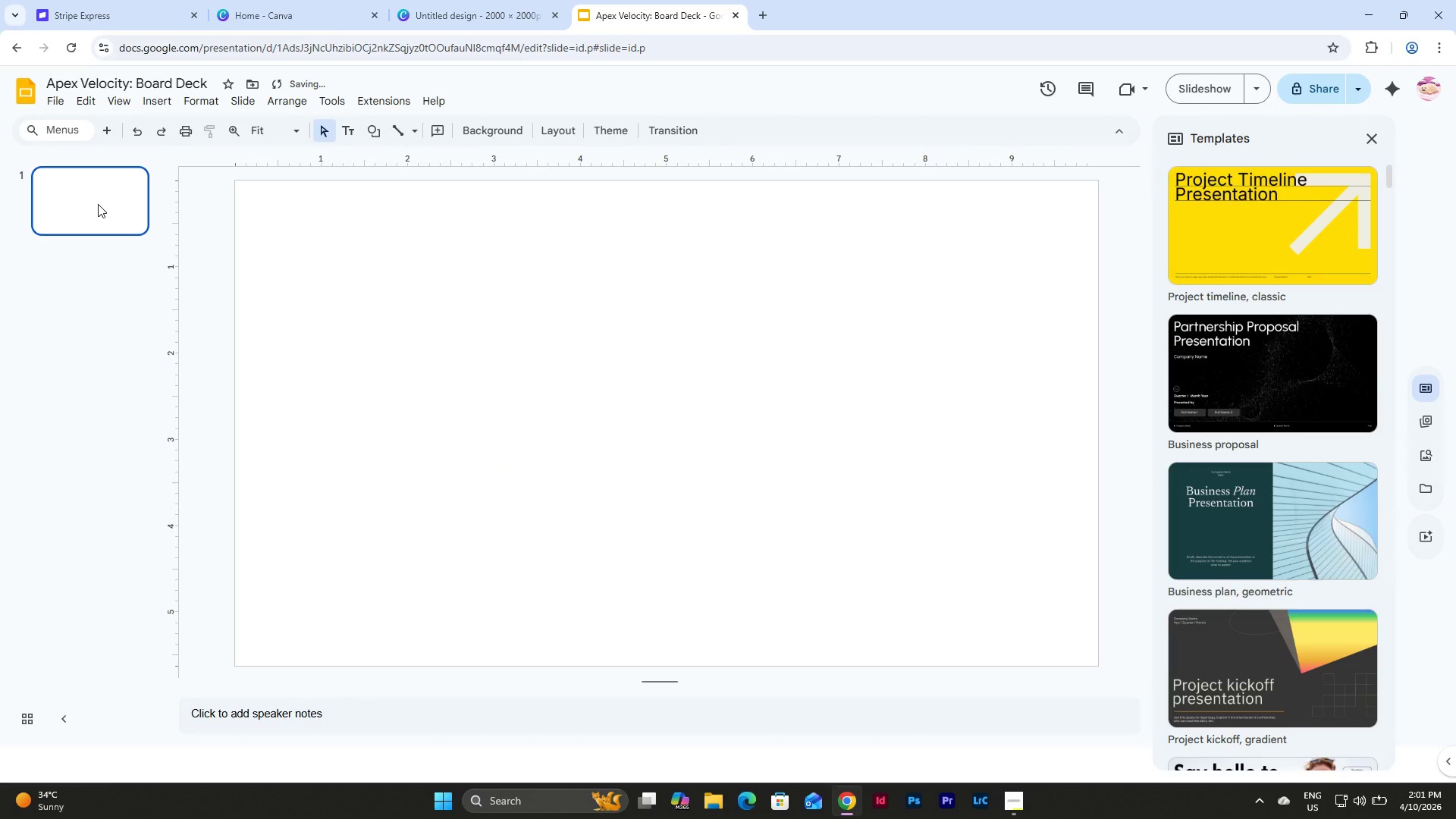 
key(Control+D)
 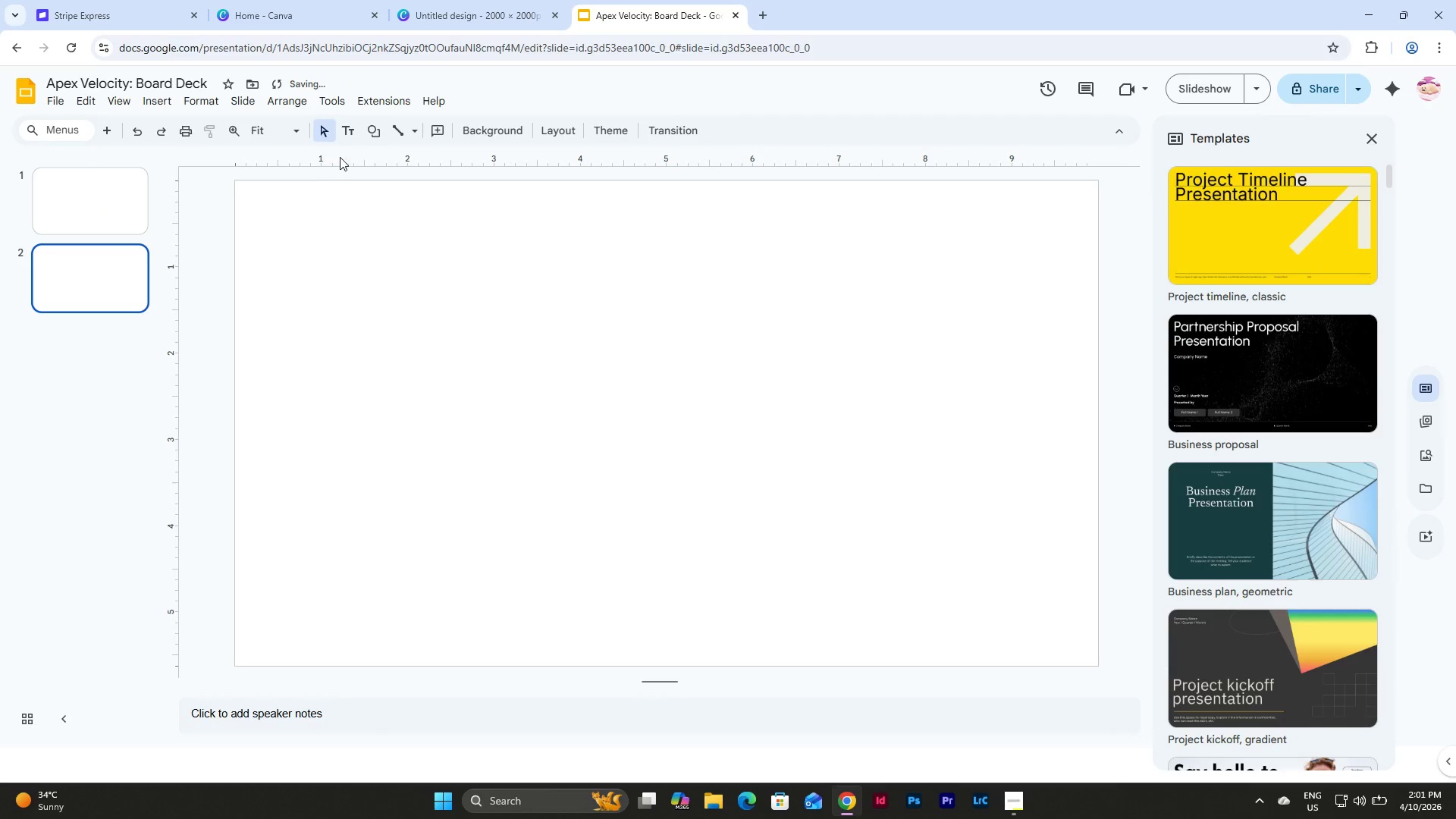 
left_click([366, 135])
 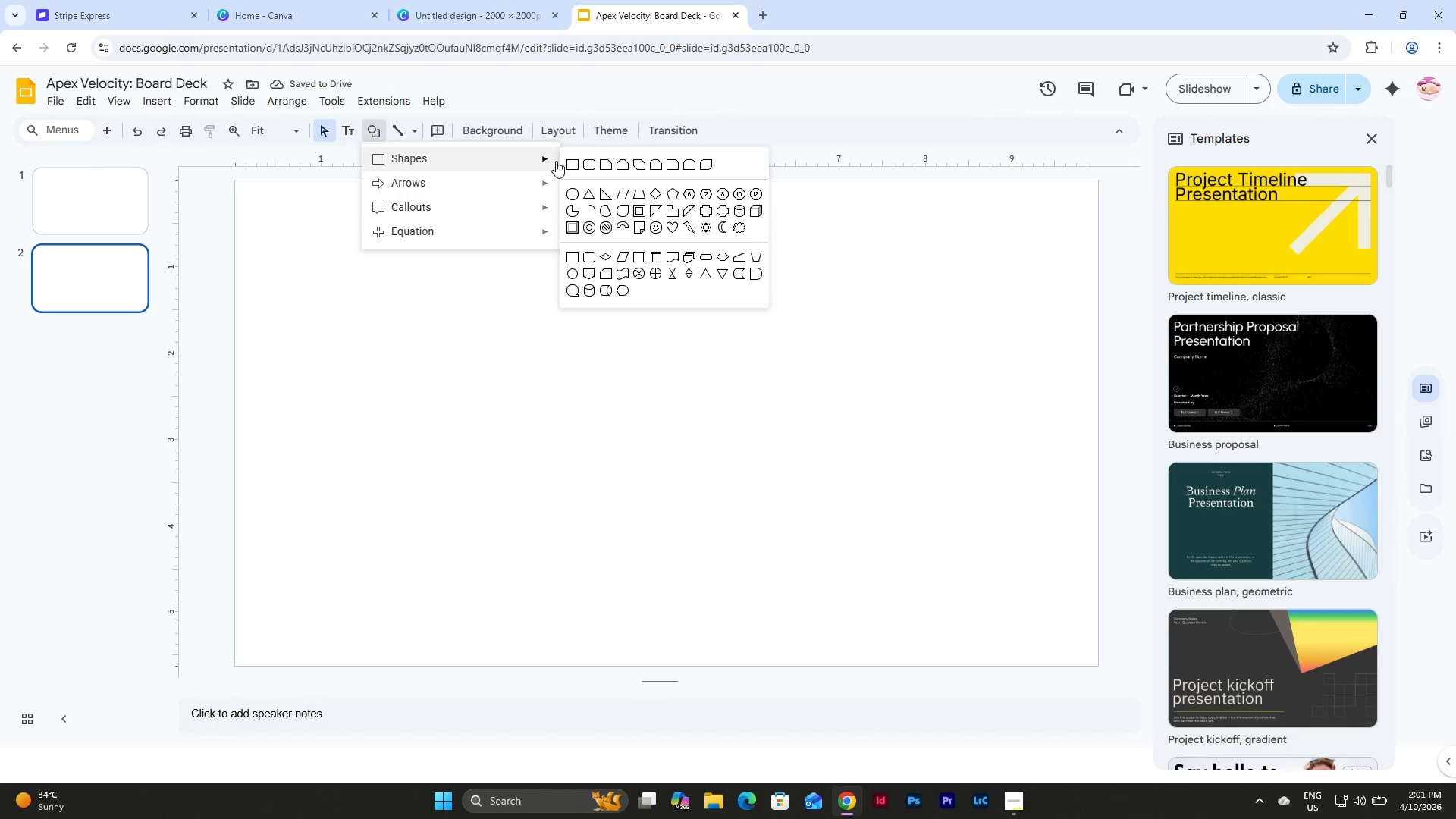 
left_click([572, 190])
 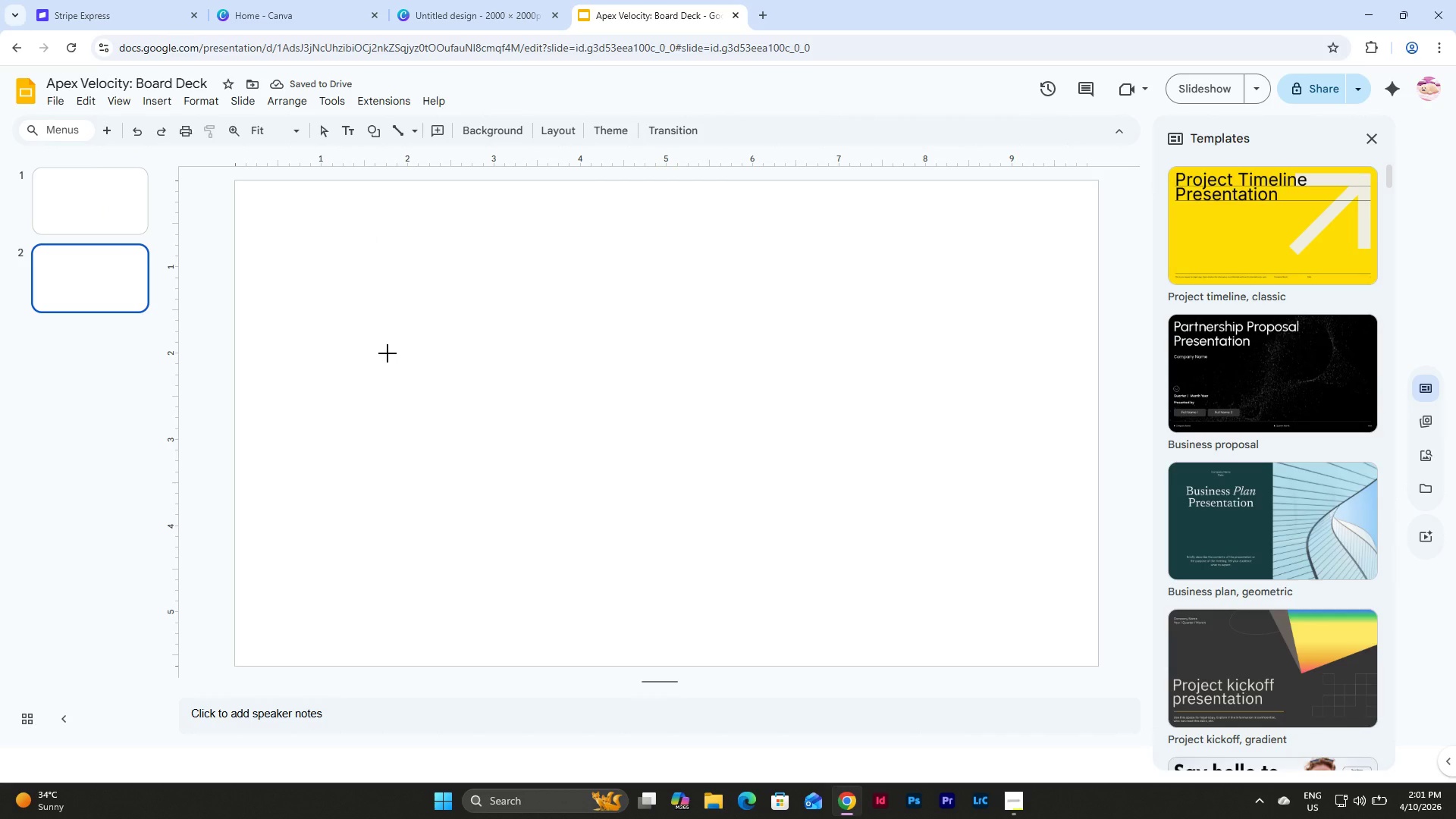 
hold_key(key=ShiftLeft, duration=1.5)
left_click_drag(start_coordinate=[388, 353], to_coordinate=[519, 508])
 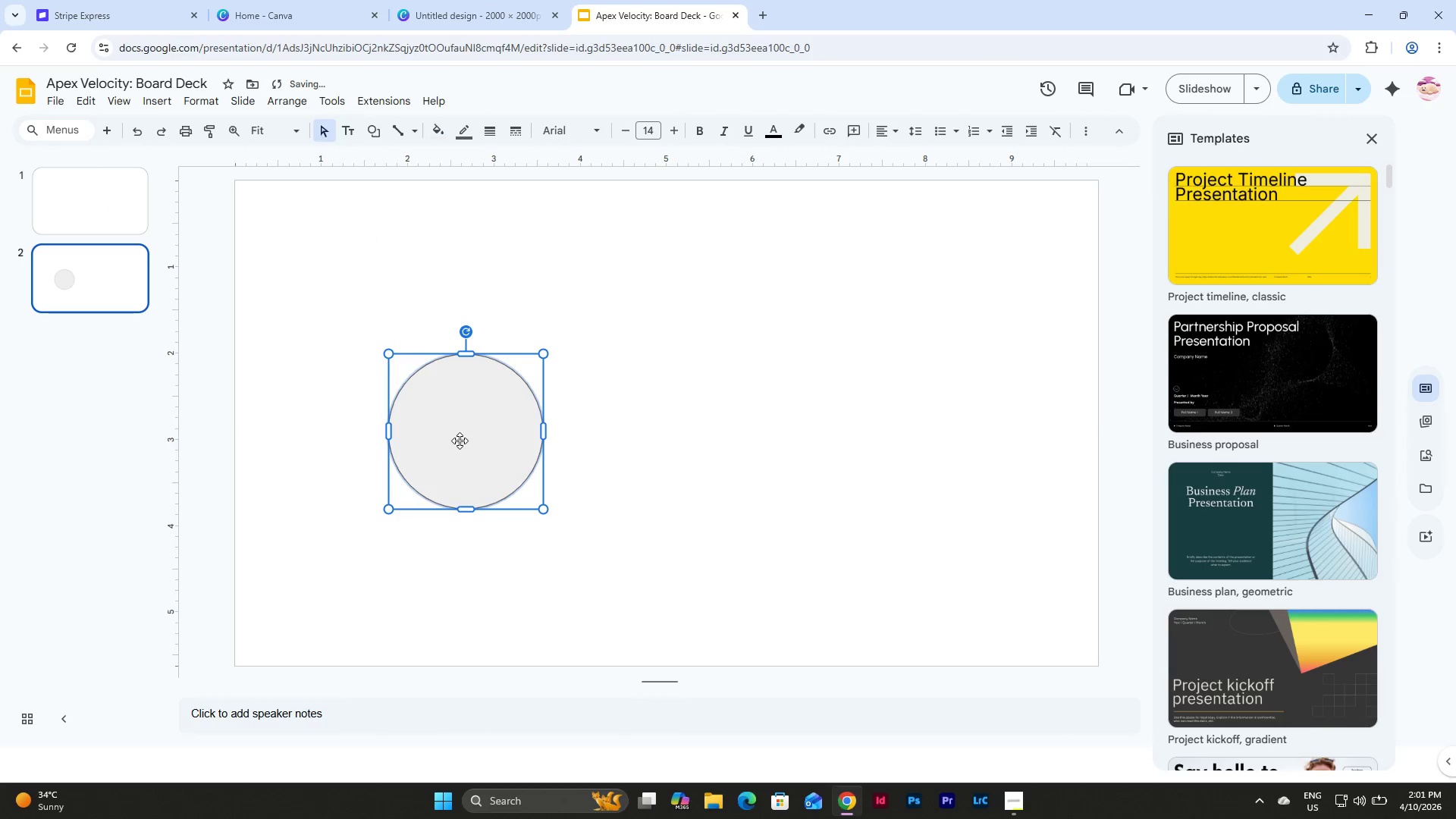 
hold_key(key=ShiftLeft, duration=0.47)
 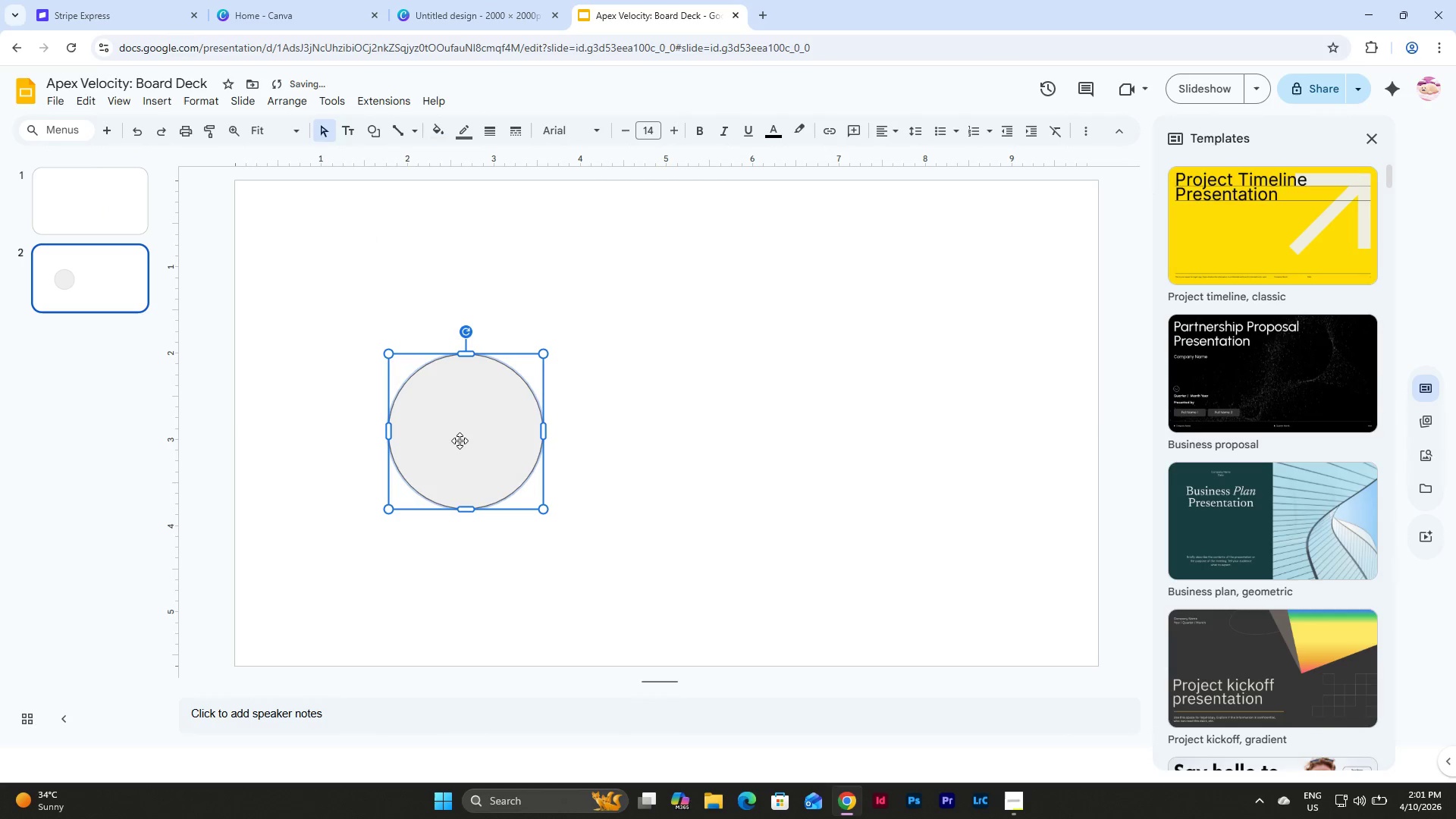 
left_click_drag(start_coordinate=[460, 441], to_coordinate=[458, 431])
 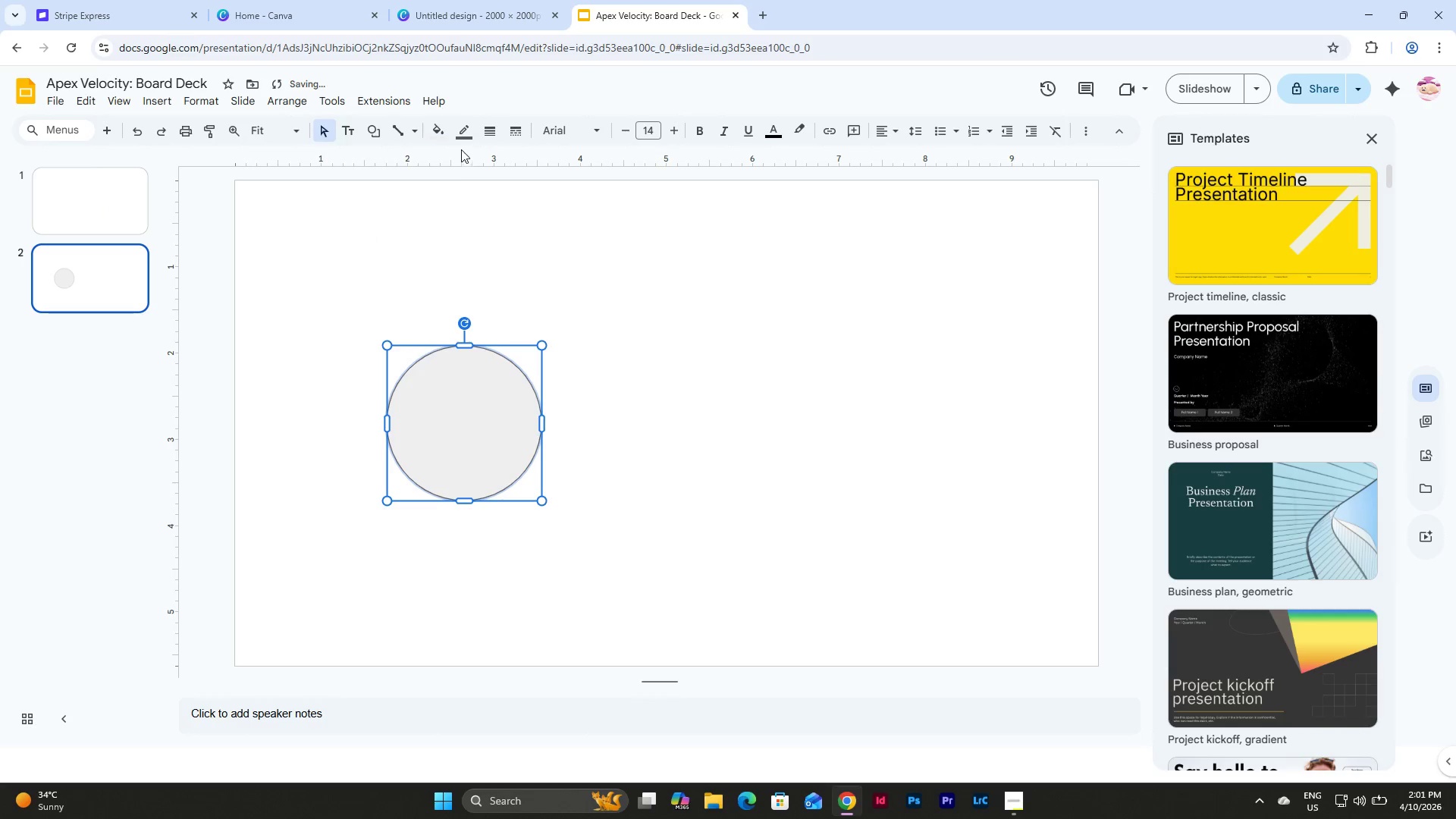 
left_click([461, 138])
 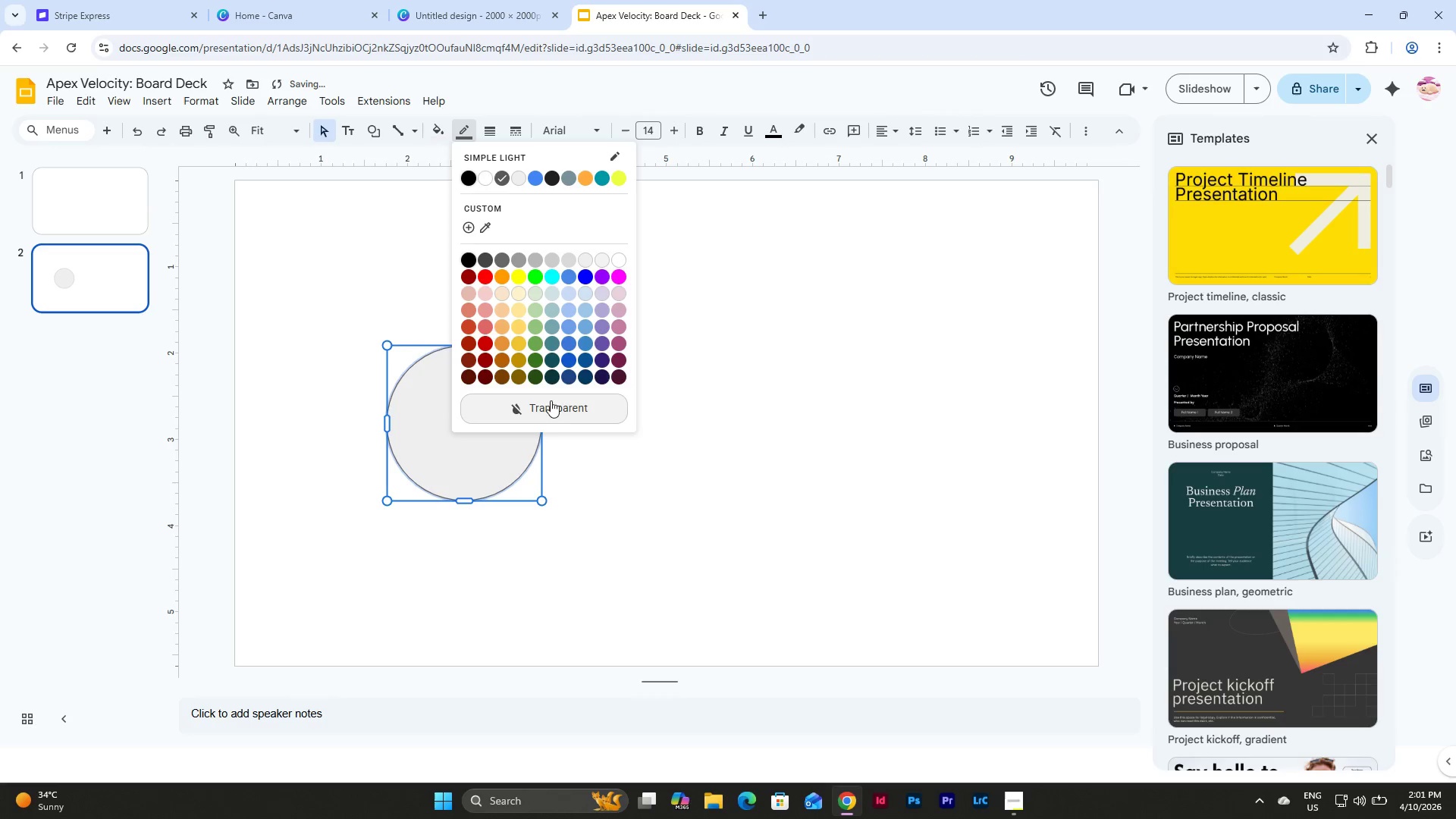 
left_click([551, 408])
 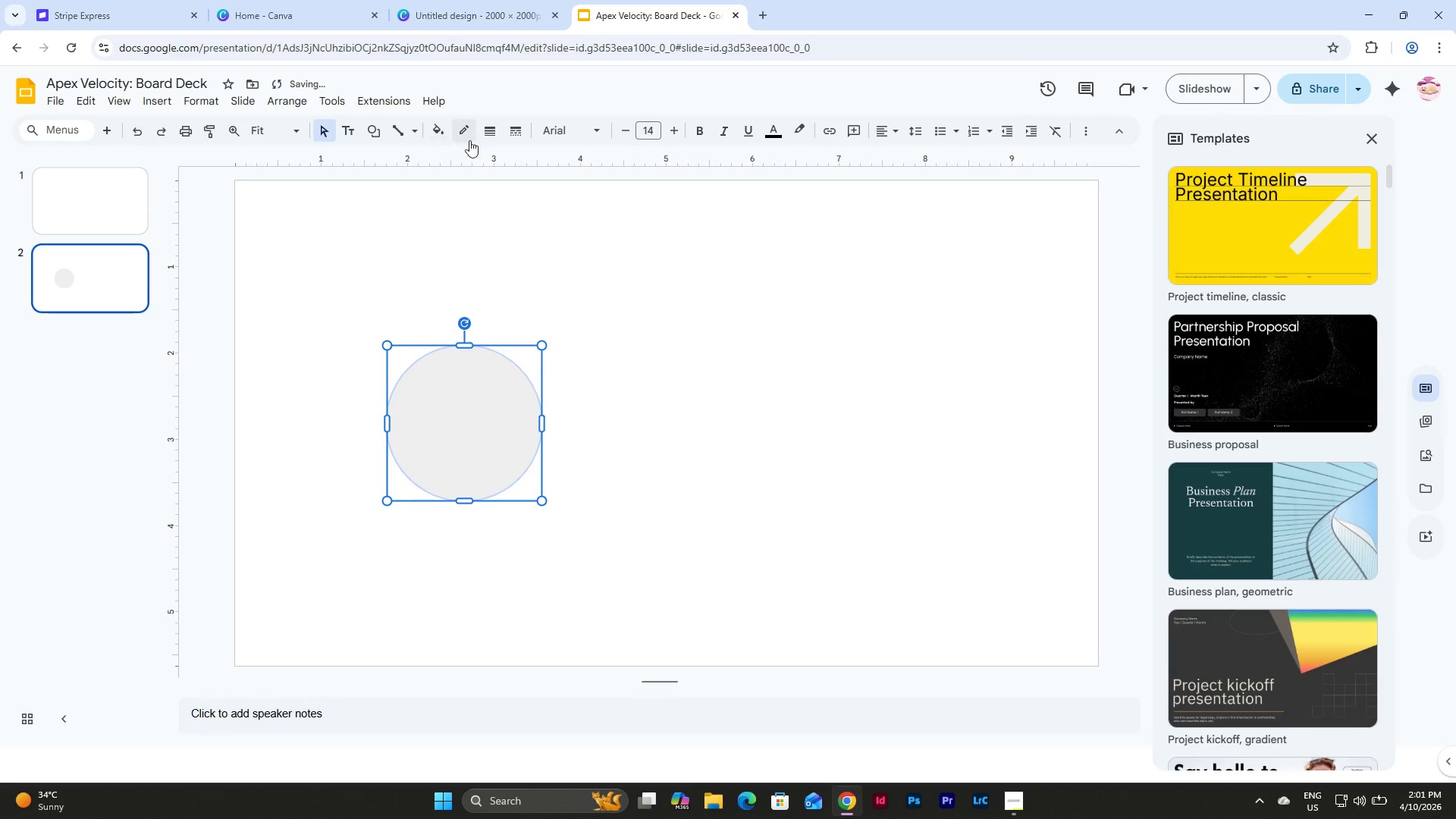 
left_click([438, 133])
 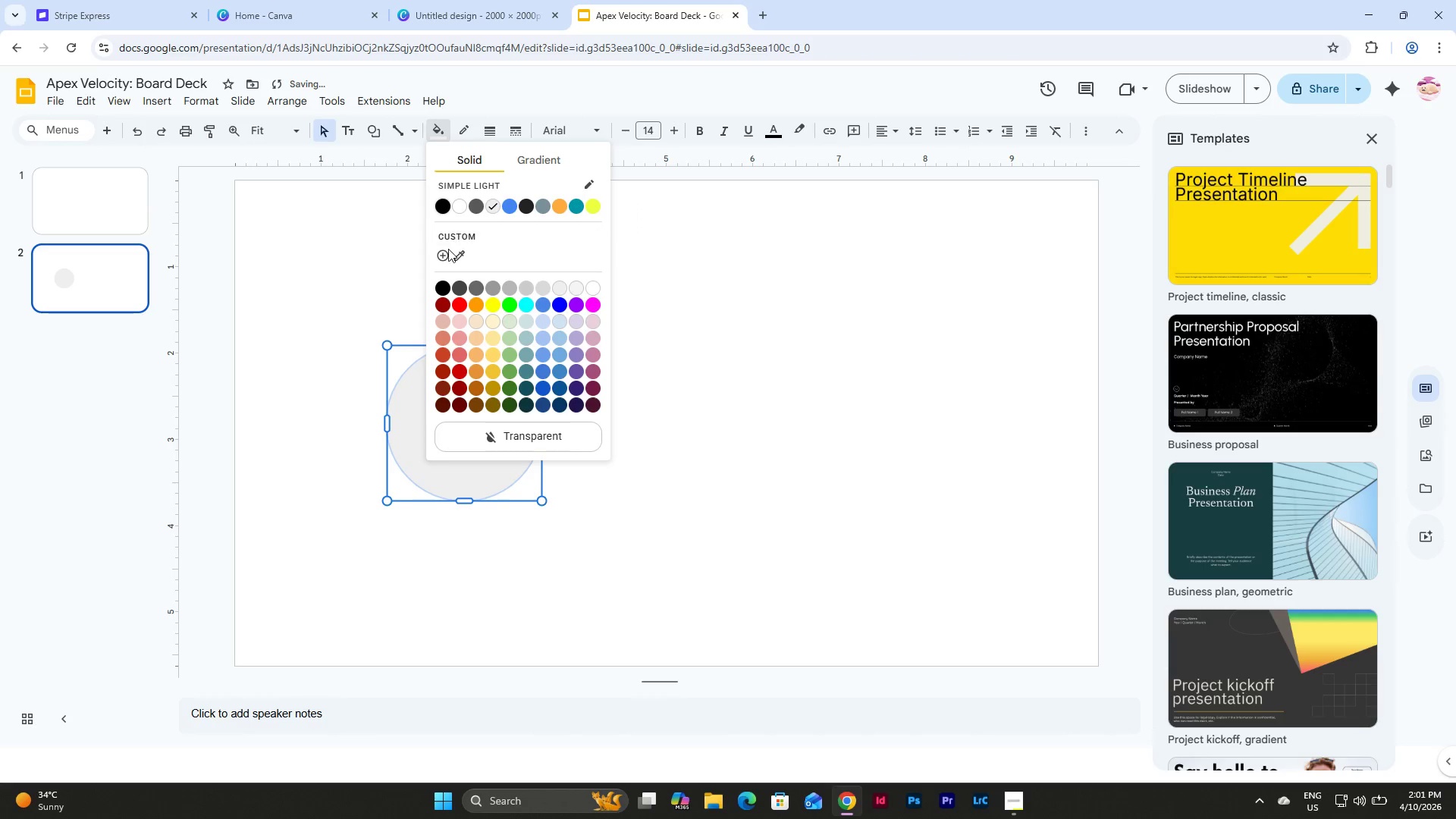 
left_click([446, 258])
 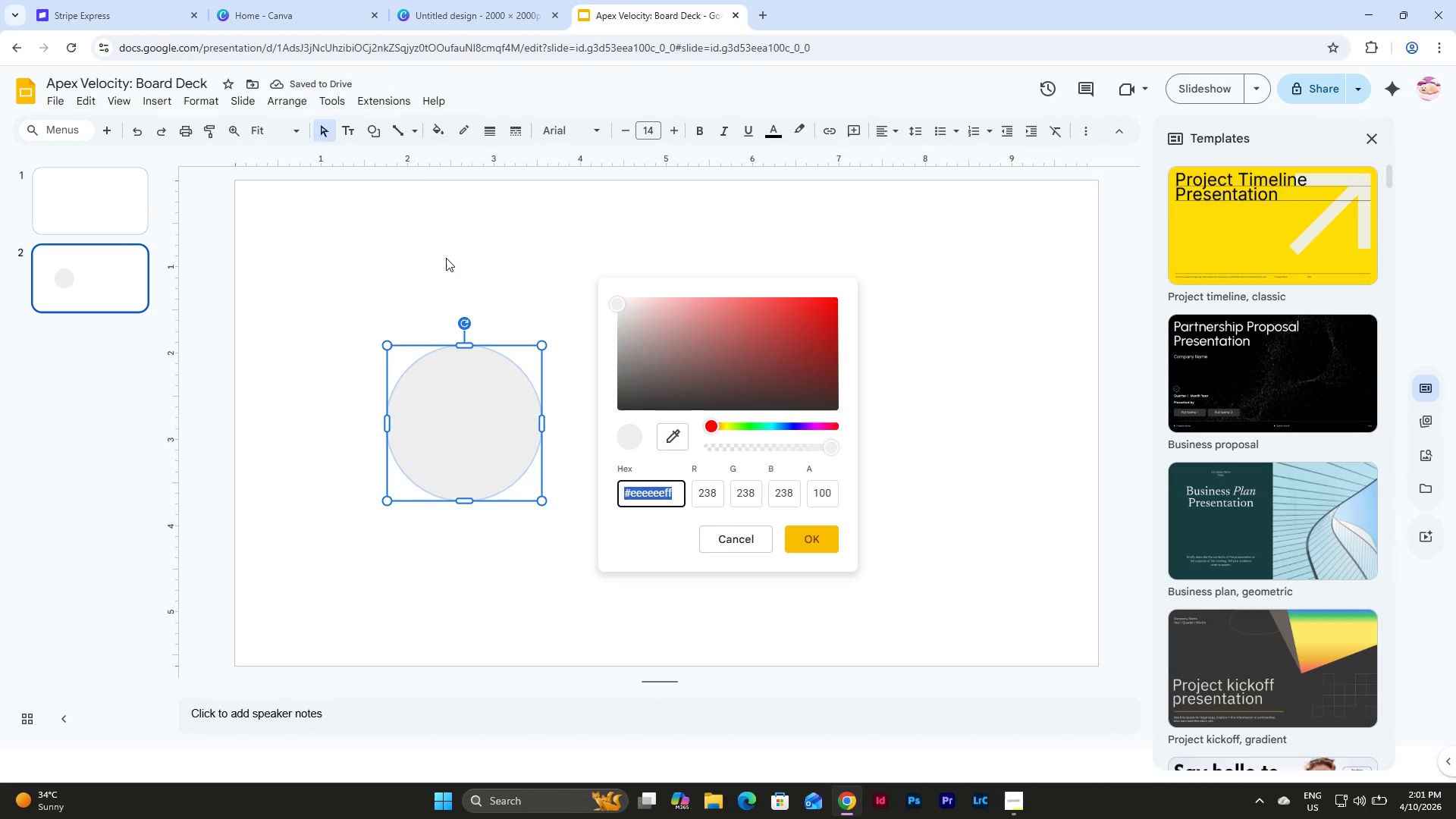 
key(Numpad1)
 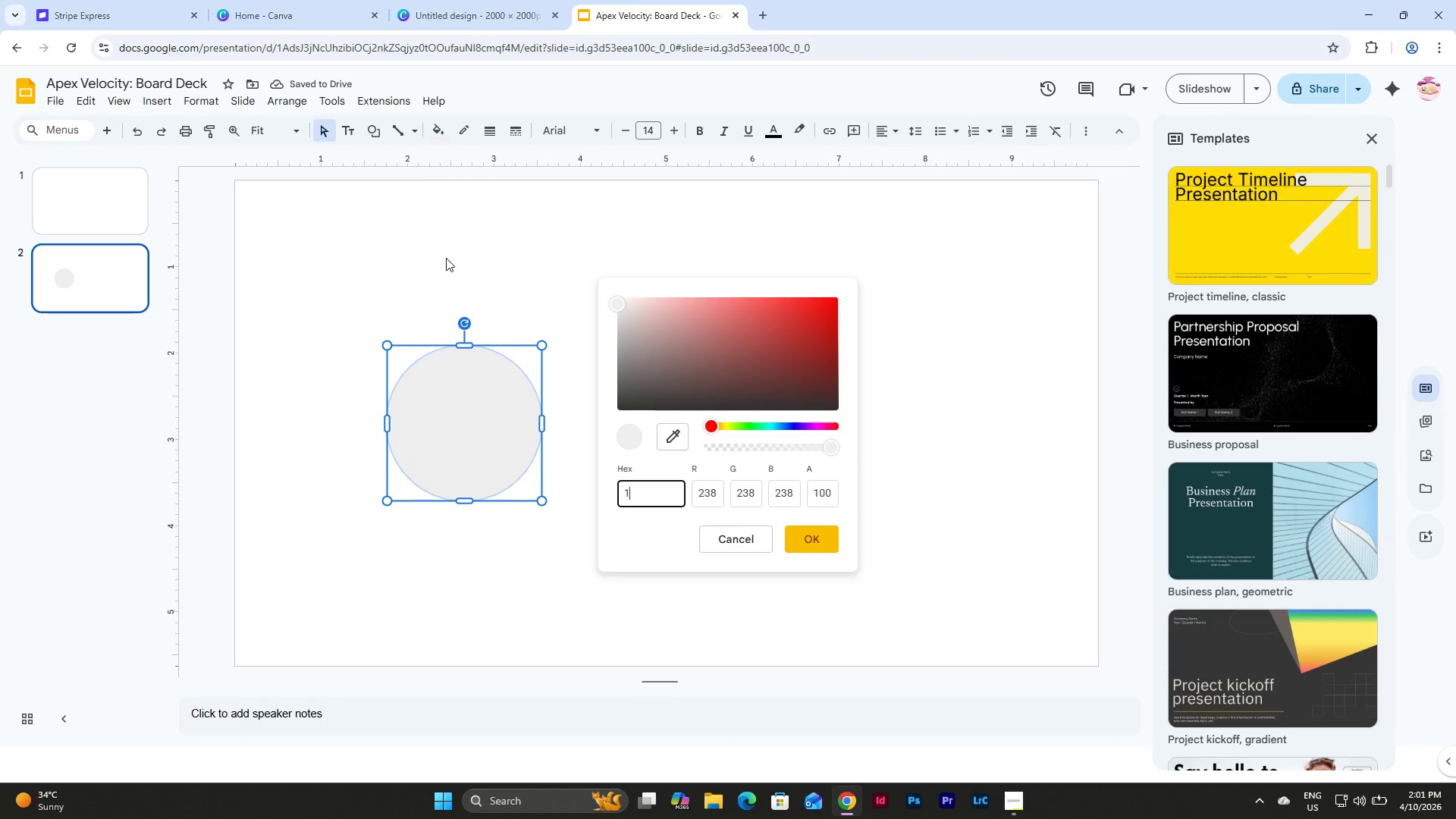 
key(F)
 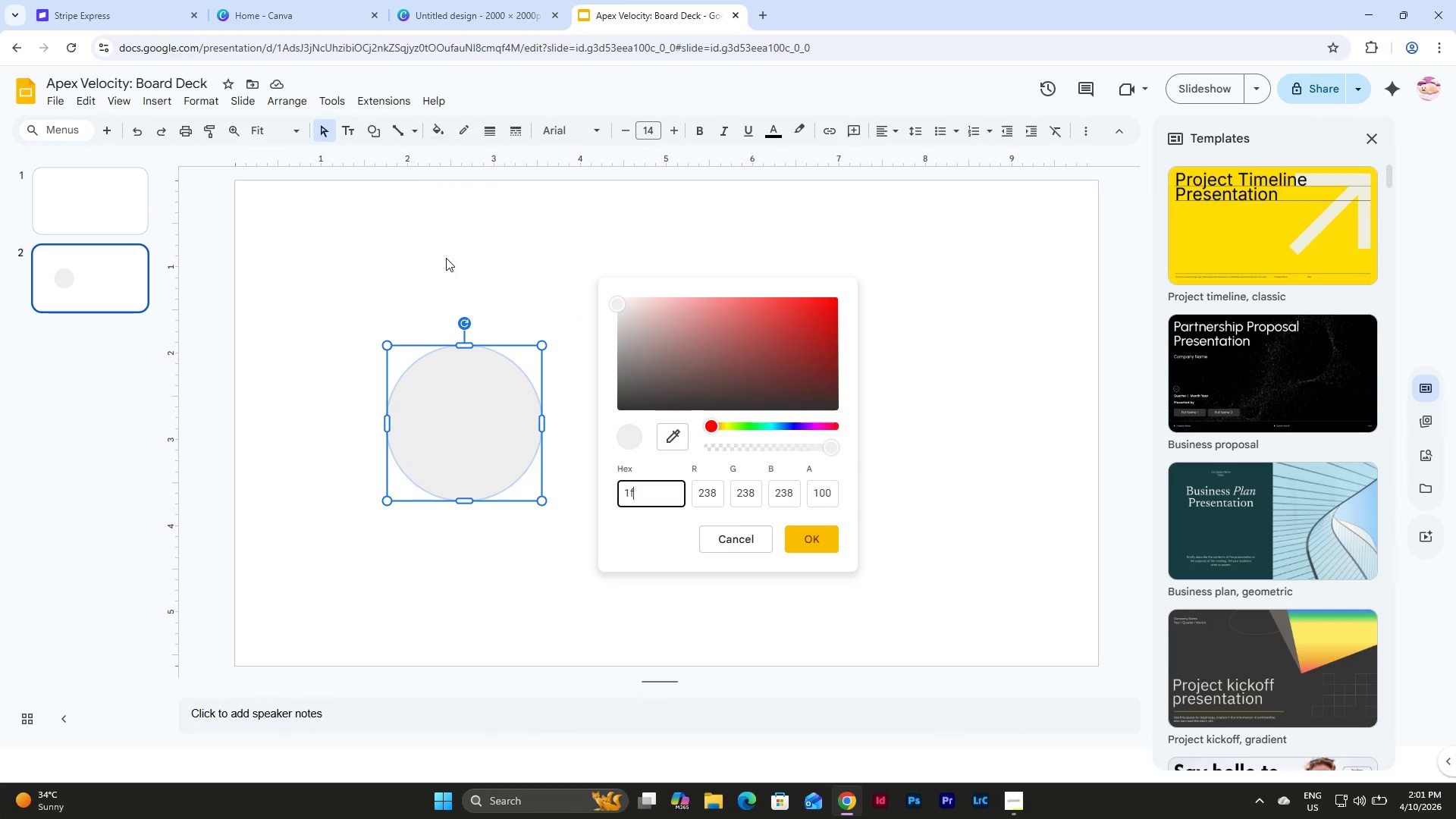 
key(Numpad2)
 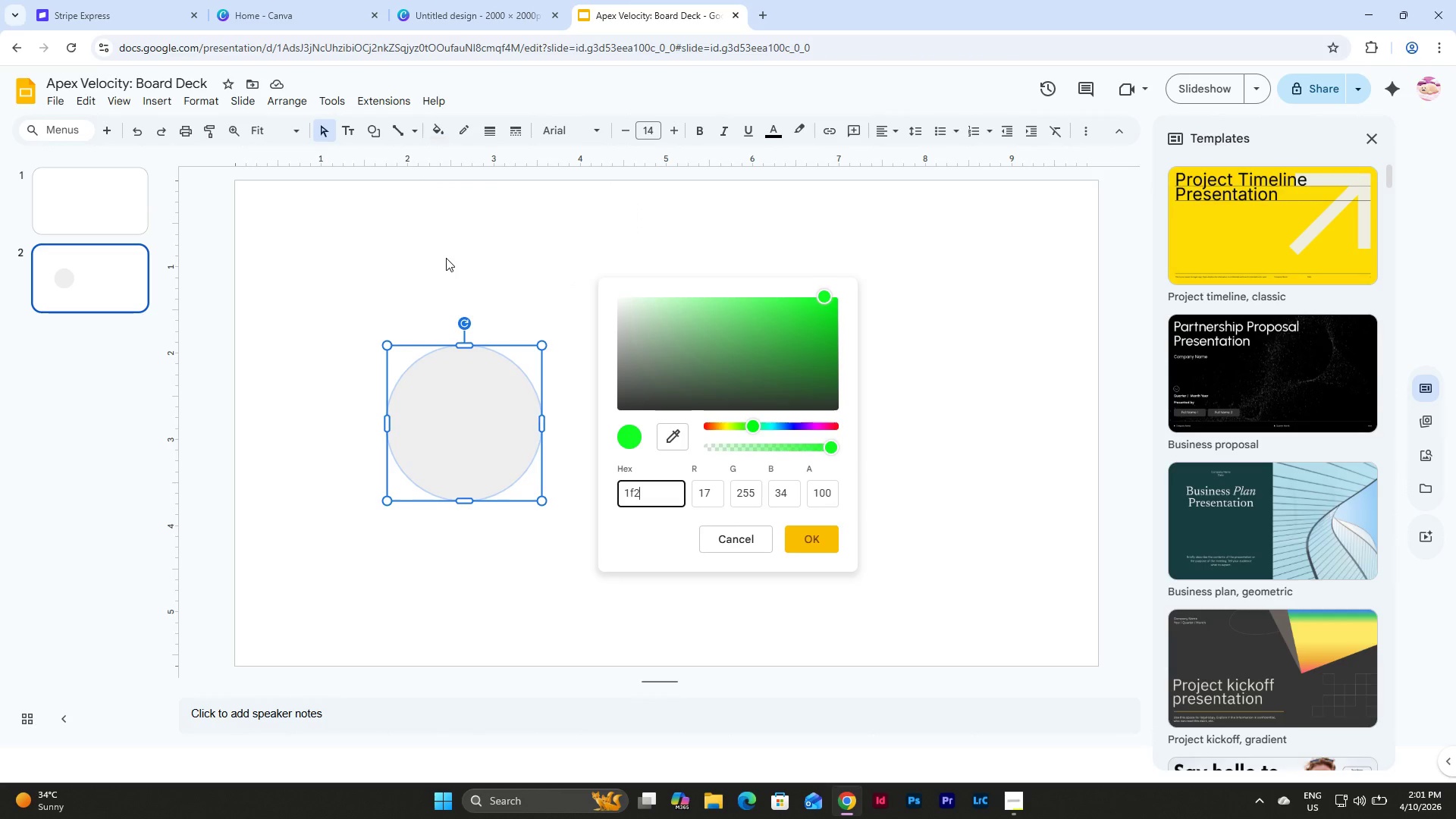 
key(A)
 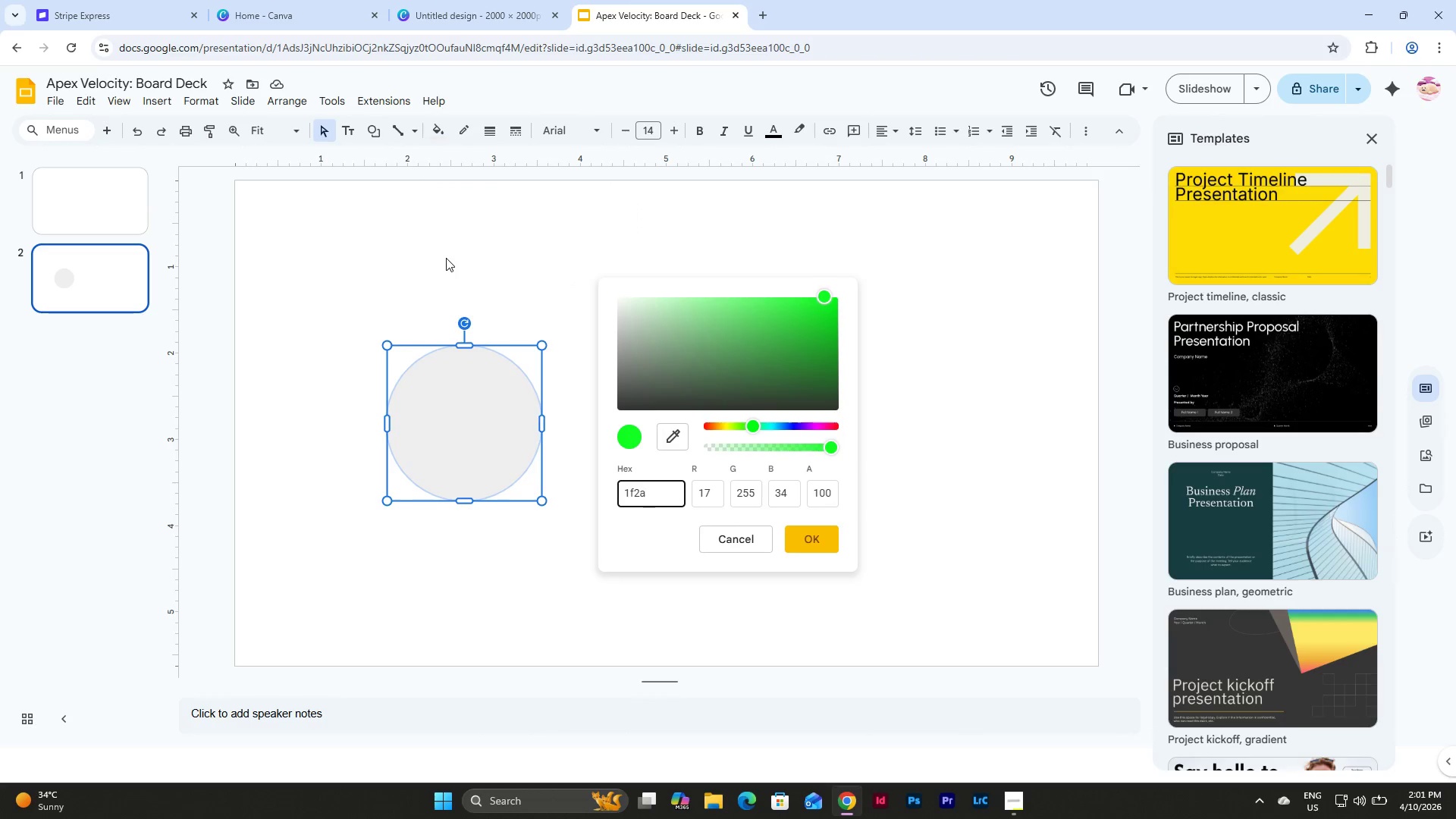 
key(Numpad3)
 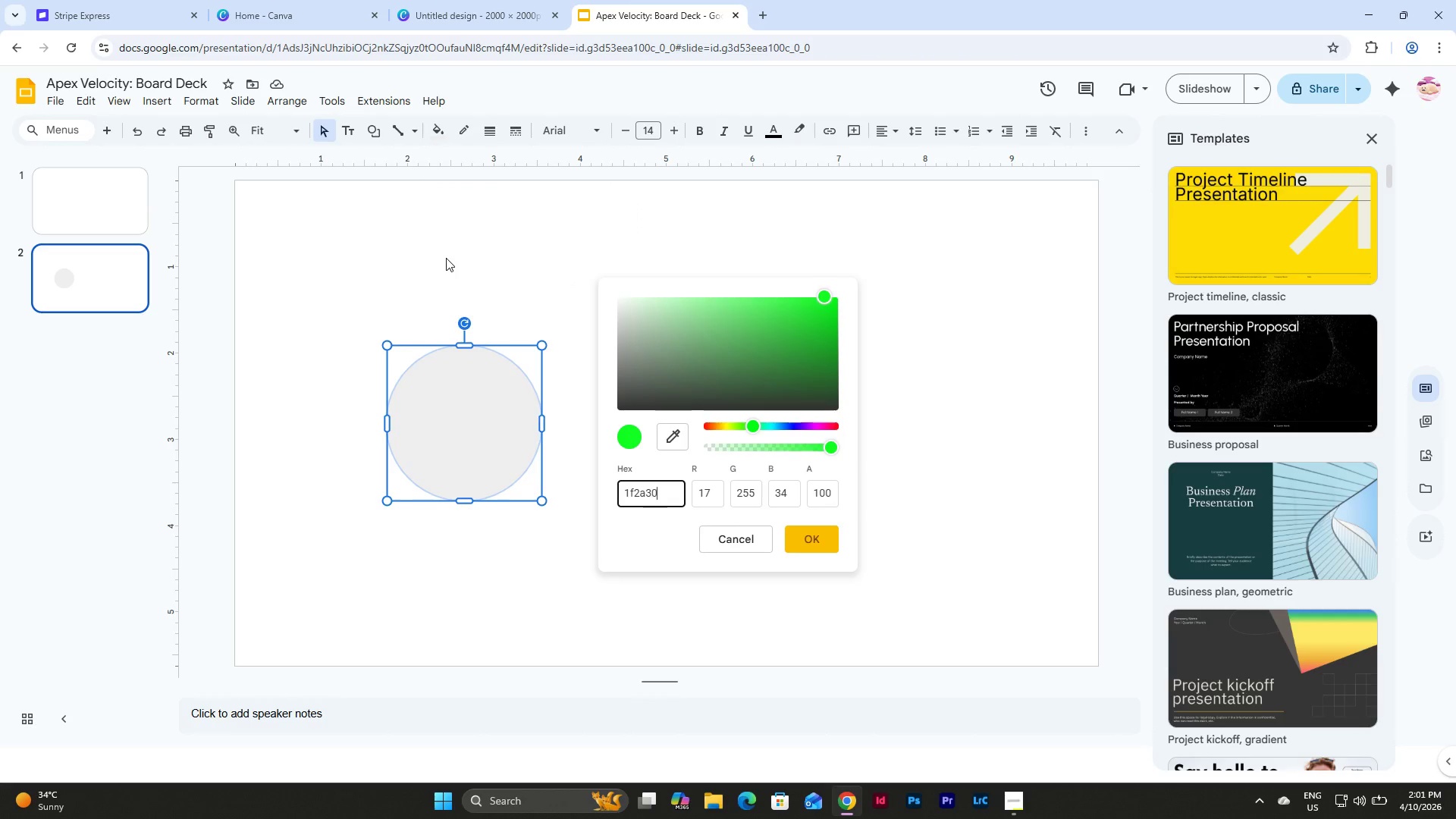 
key(Numpad0)
 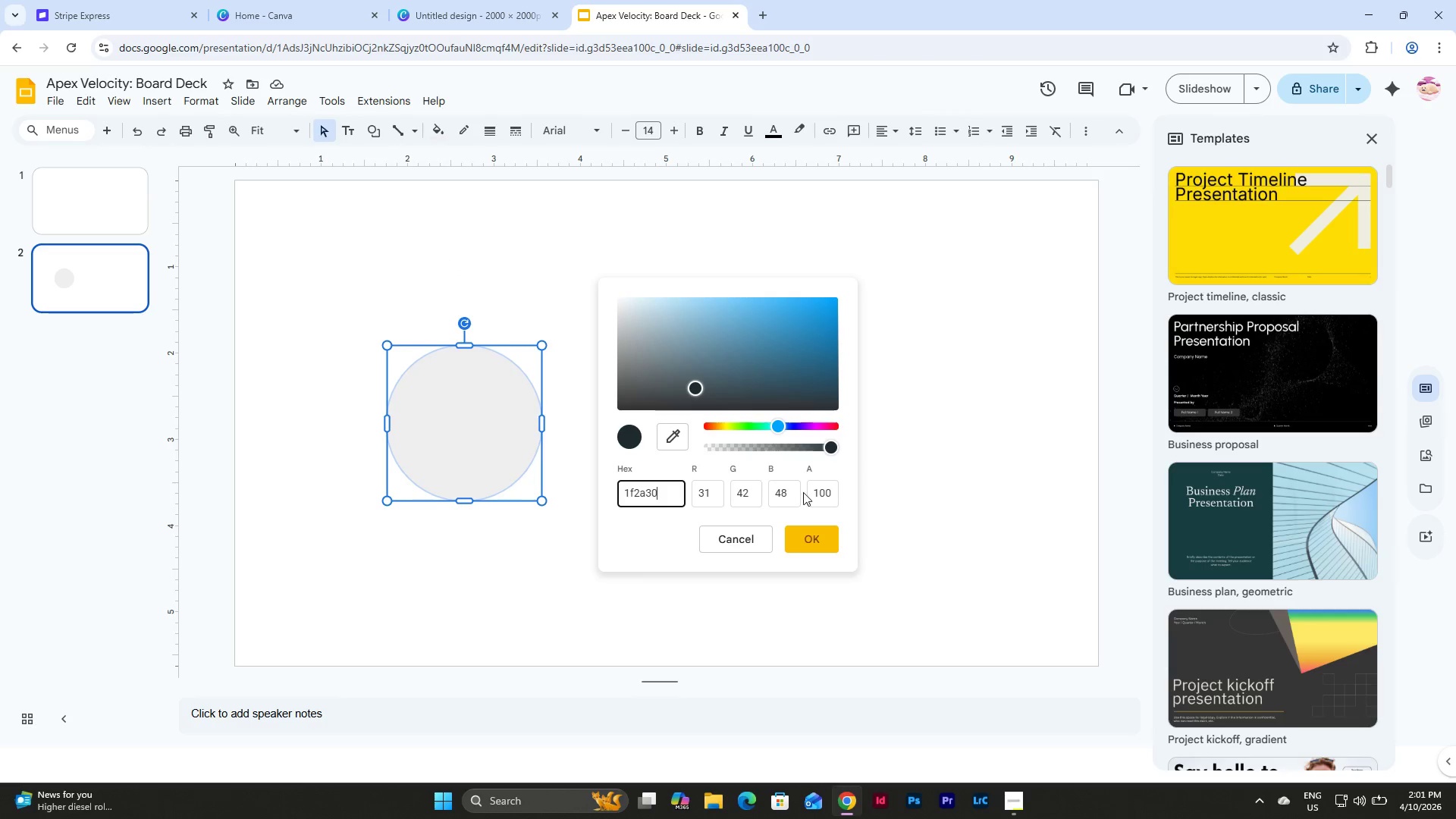 
double_click([661, 453])
 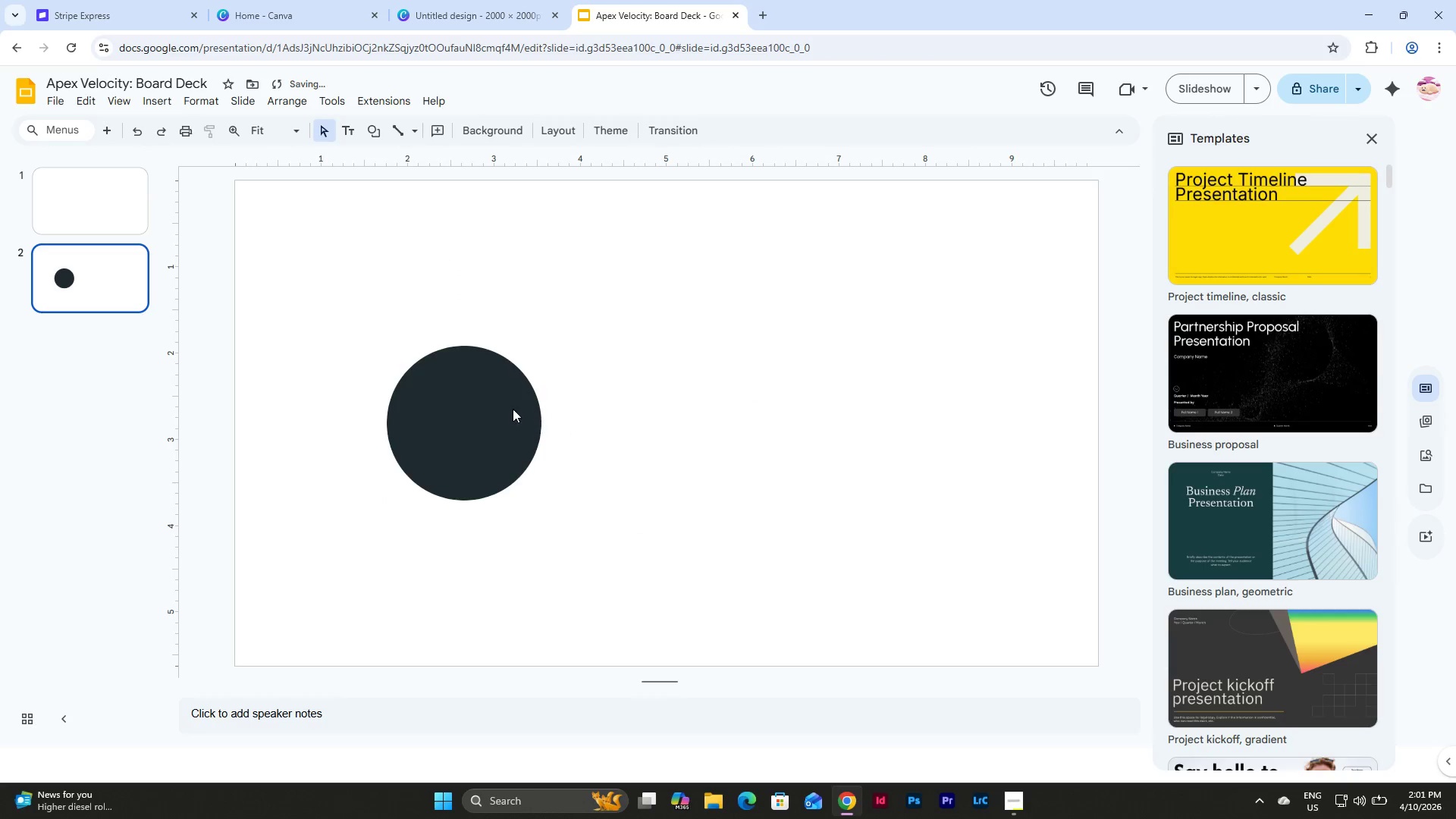 
triple_click([507, 406])
 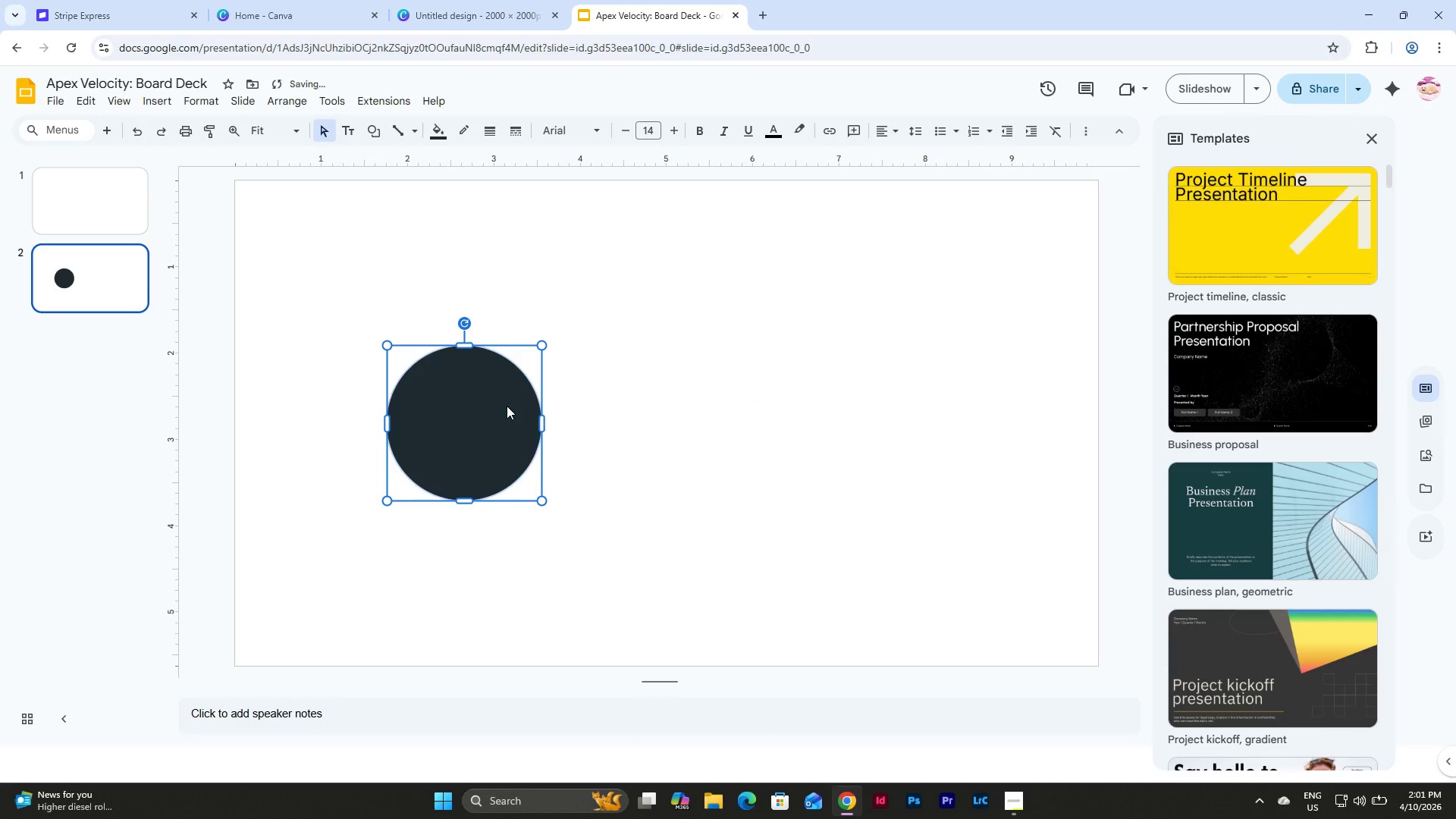 
key(Control+D)
 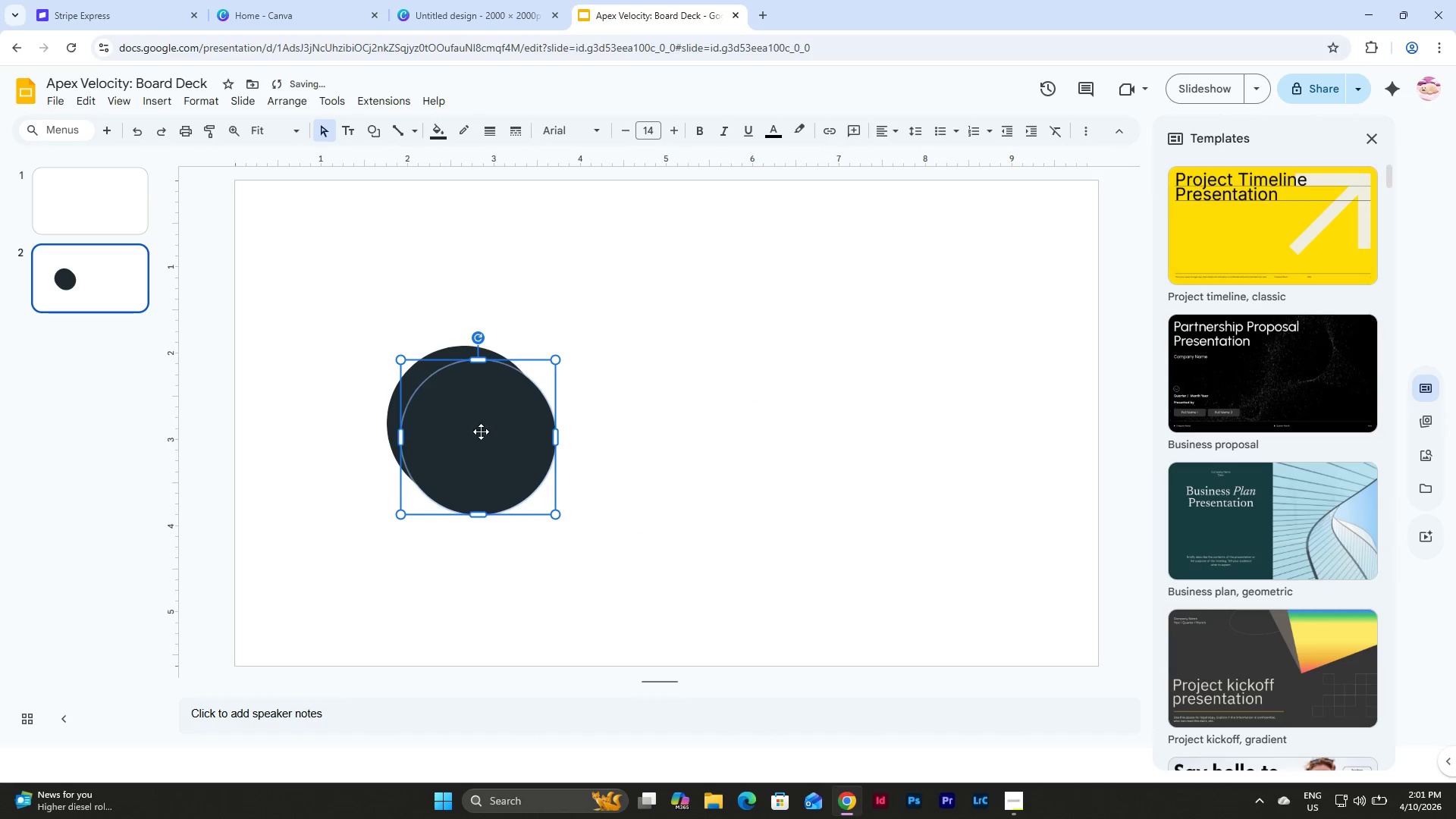 
left_click_drag(start_coordinate=[482, 431], to_coordinate=[663, 417])
 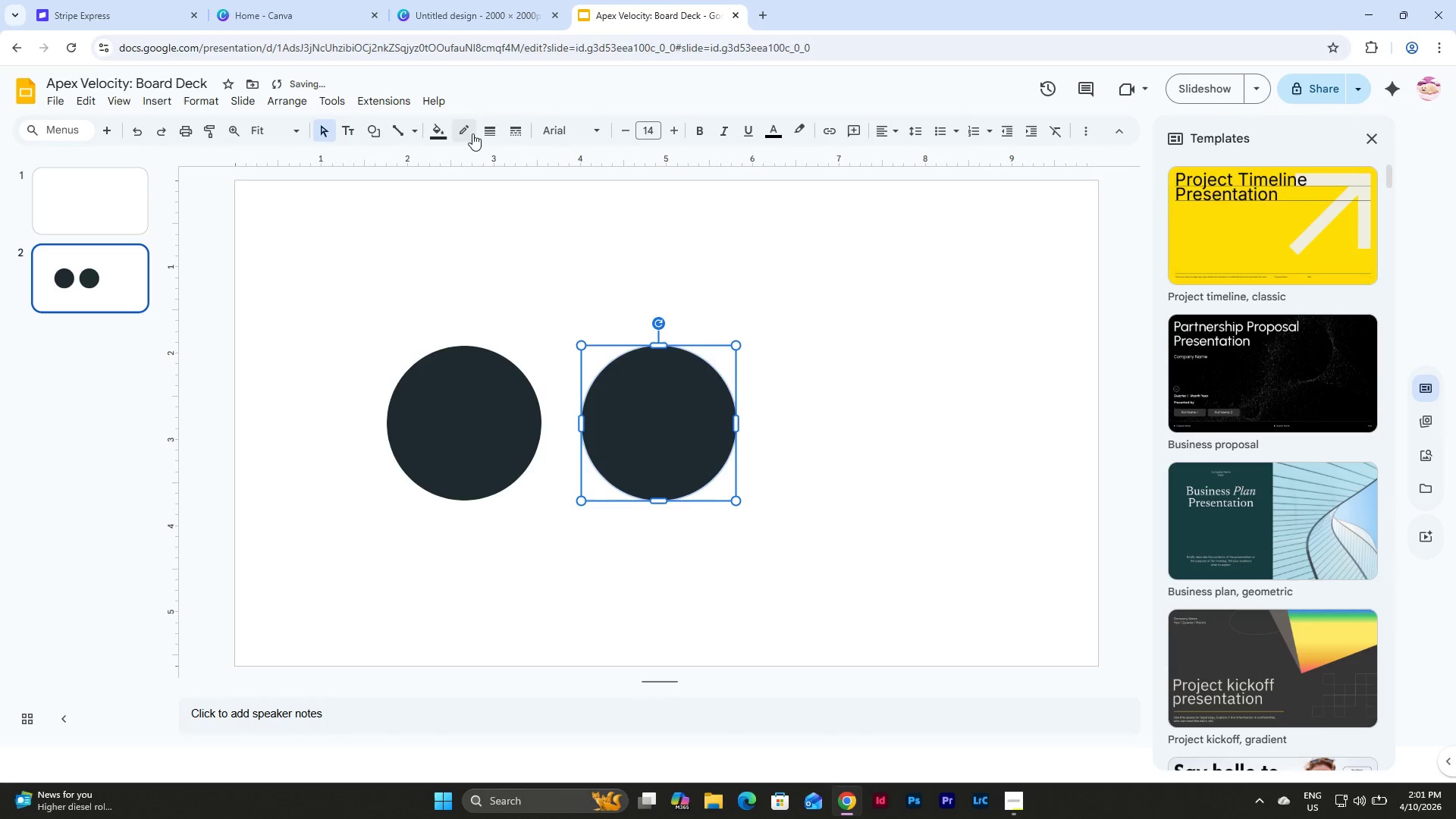 
left_click([435, 133])
 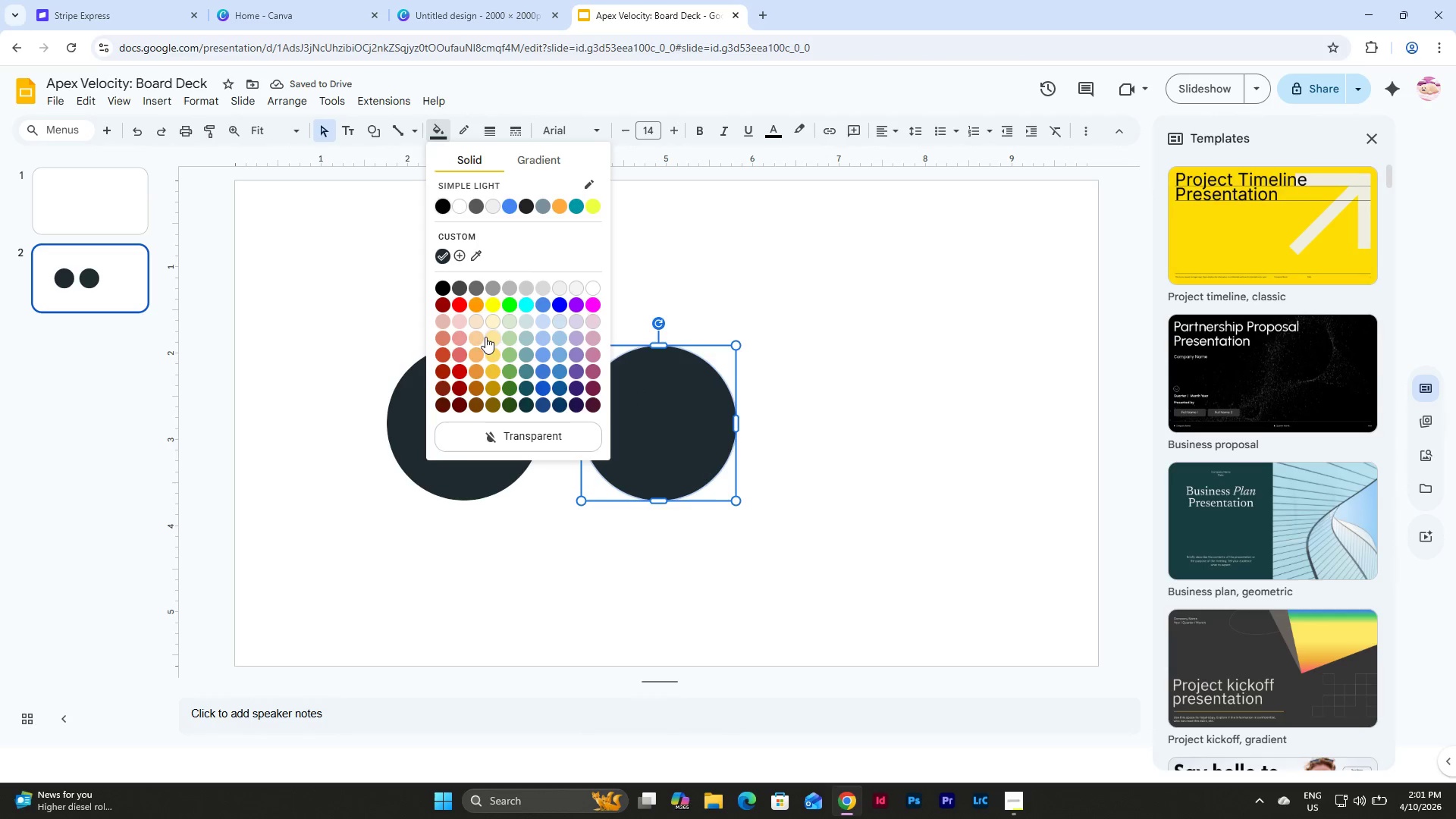 
left_click([458, 255])
 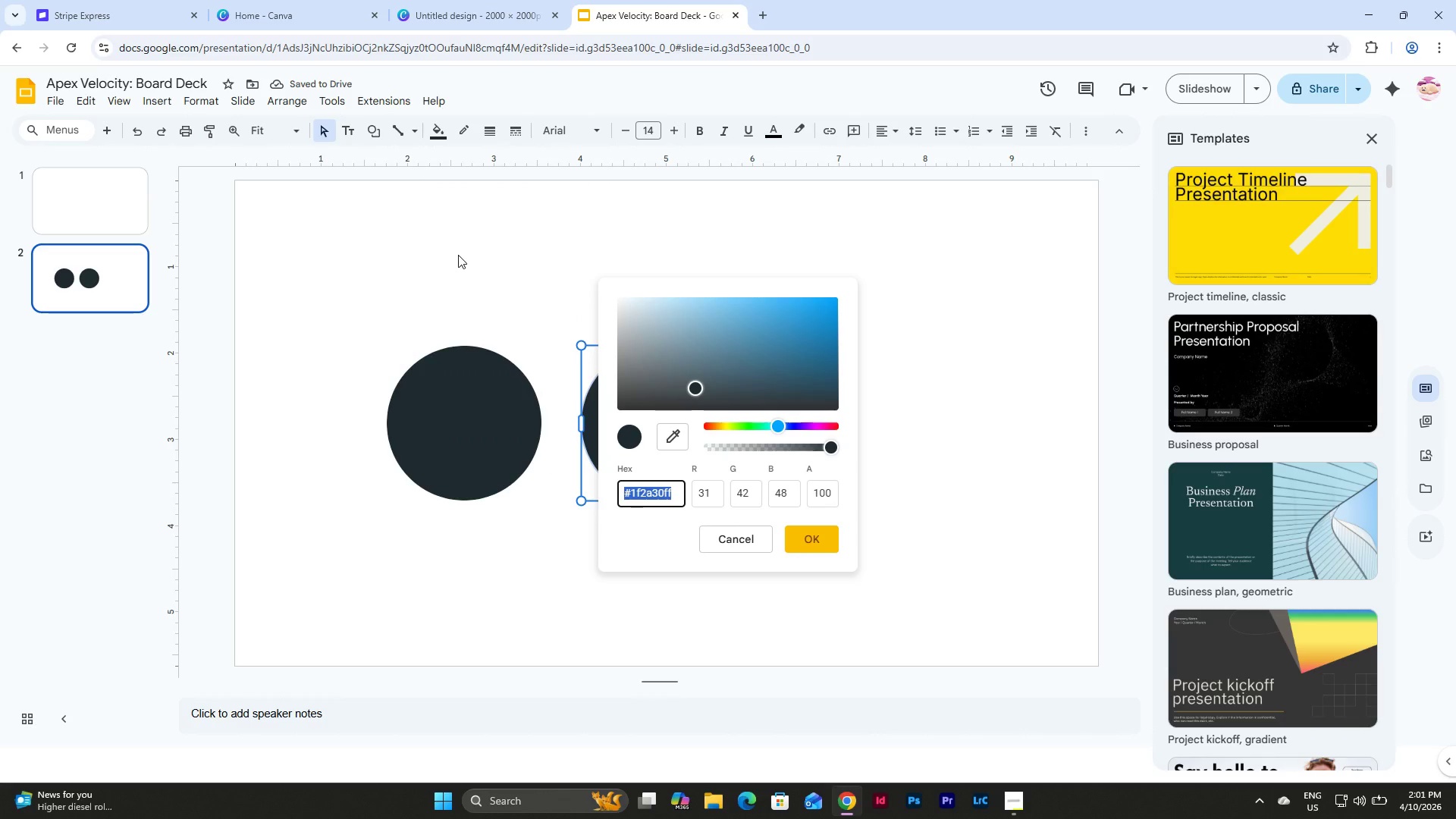 
type(00e5ff)
 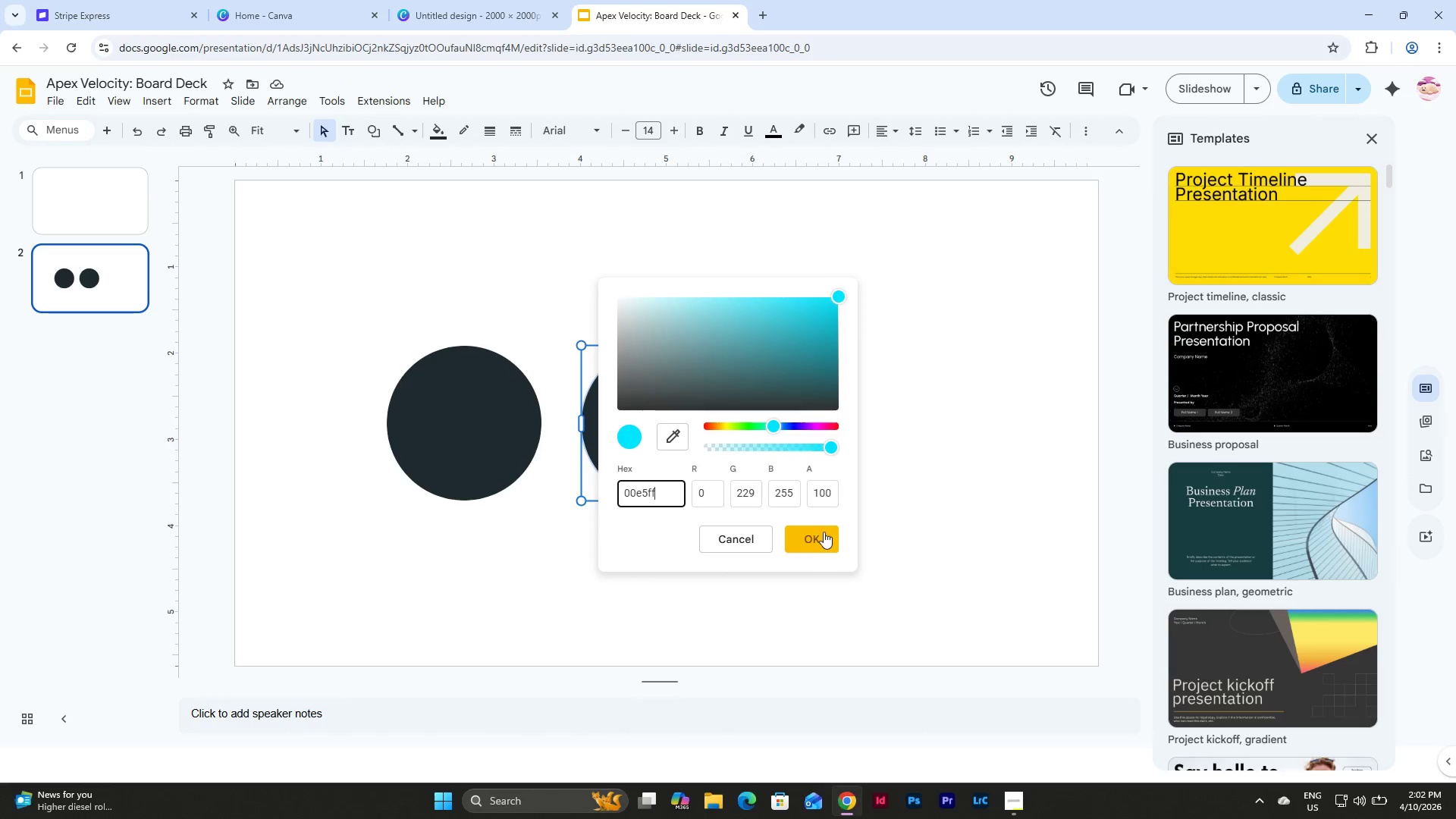 
double_click([824, 519])
 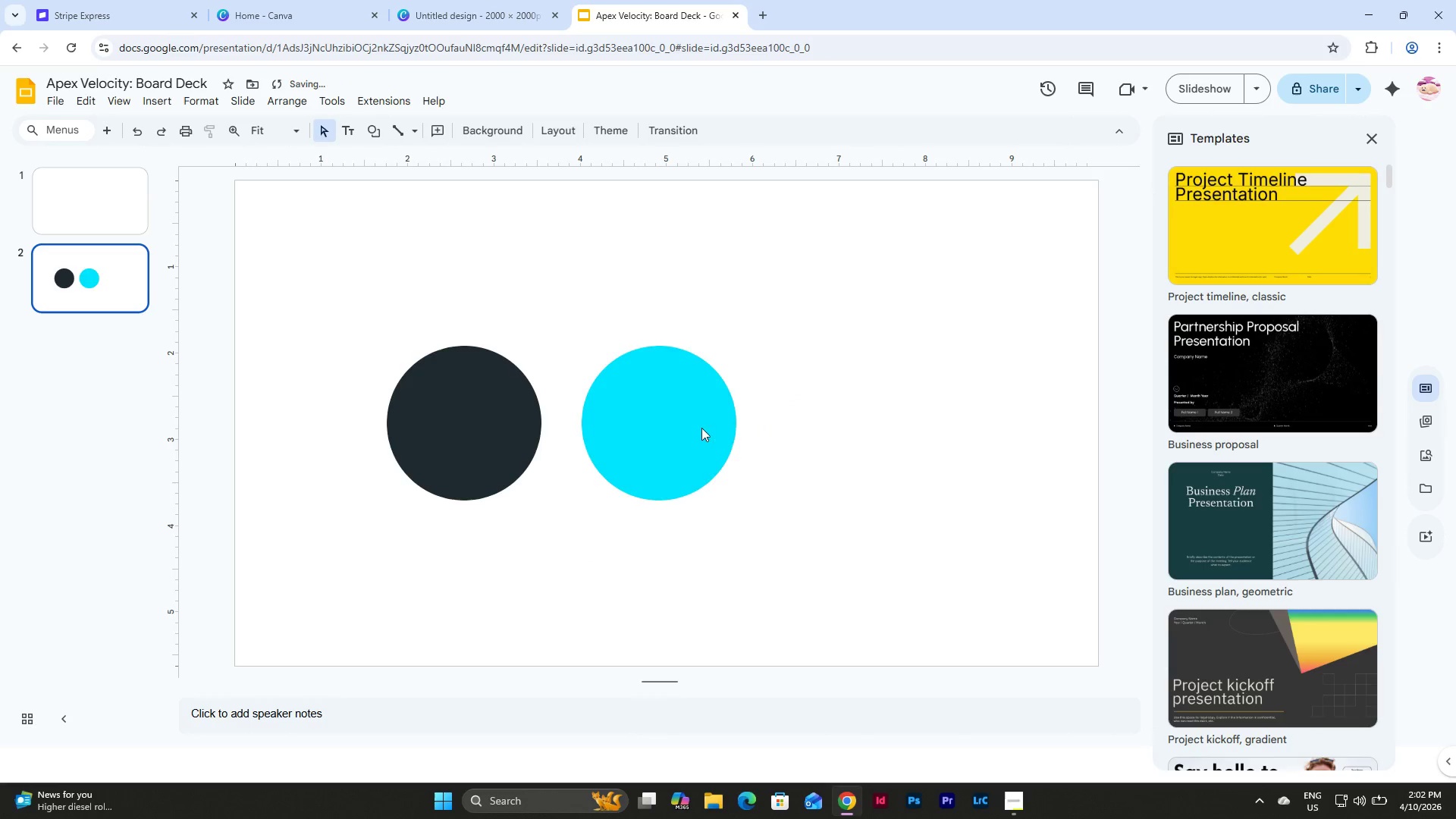 
left_click([689, 416])
 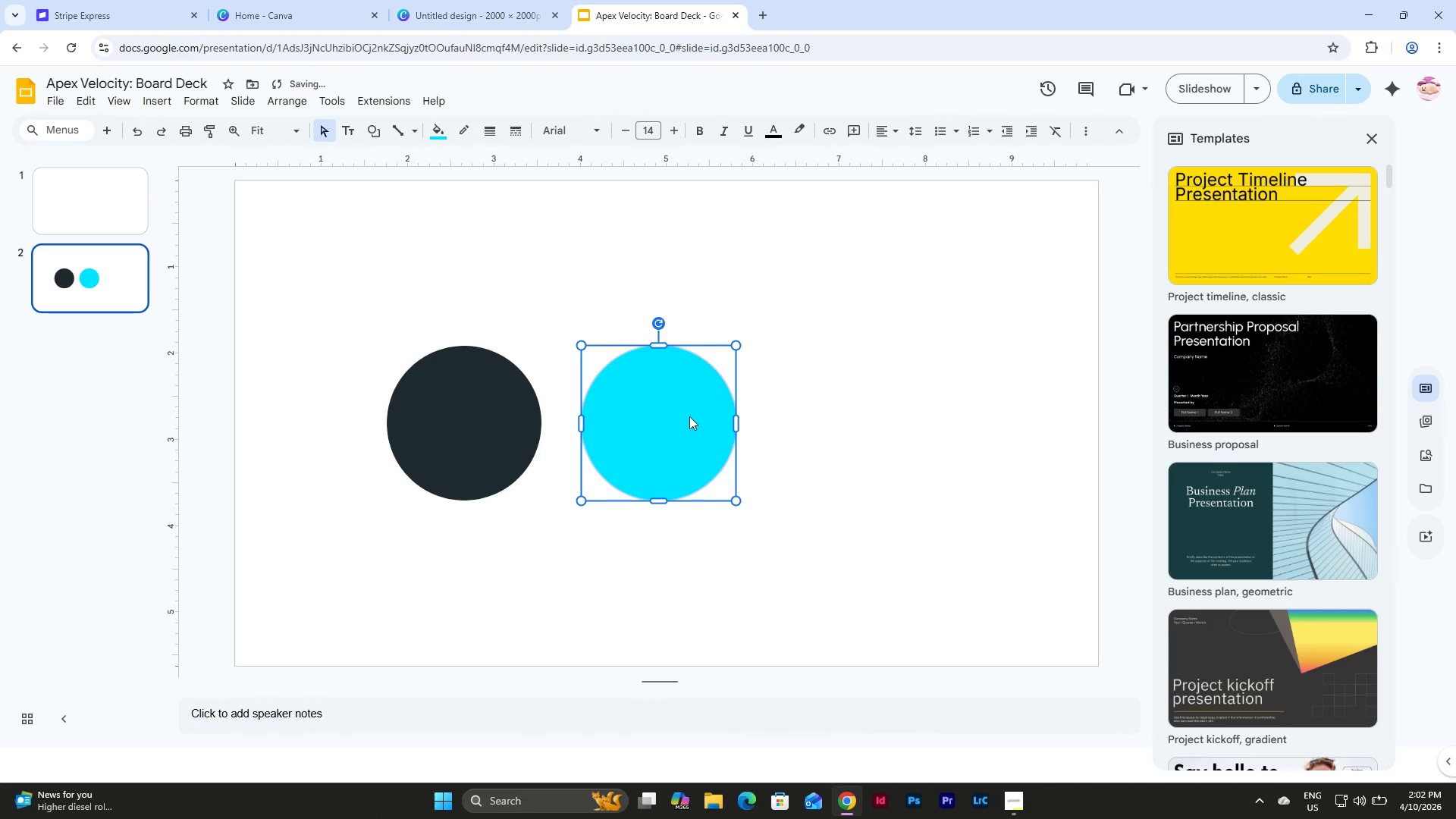 
key(Control+D)
 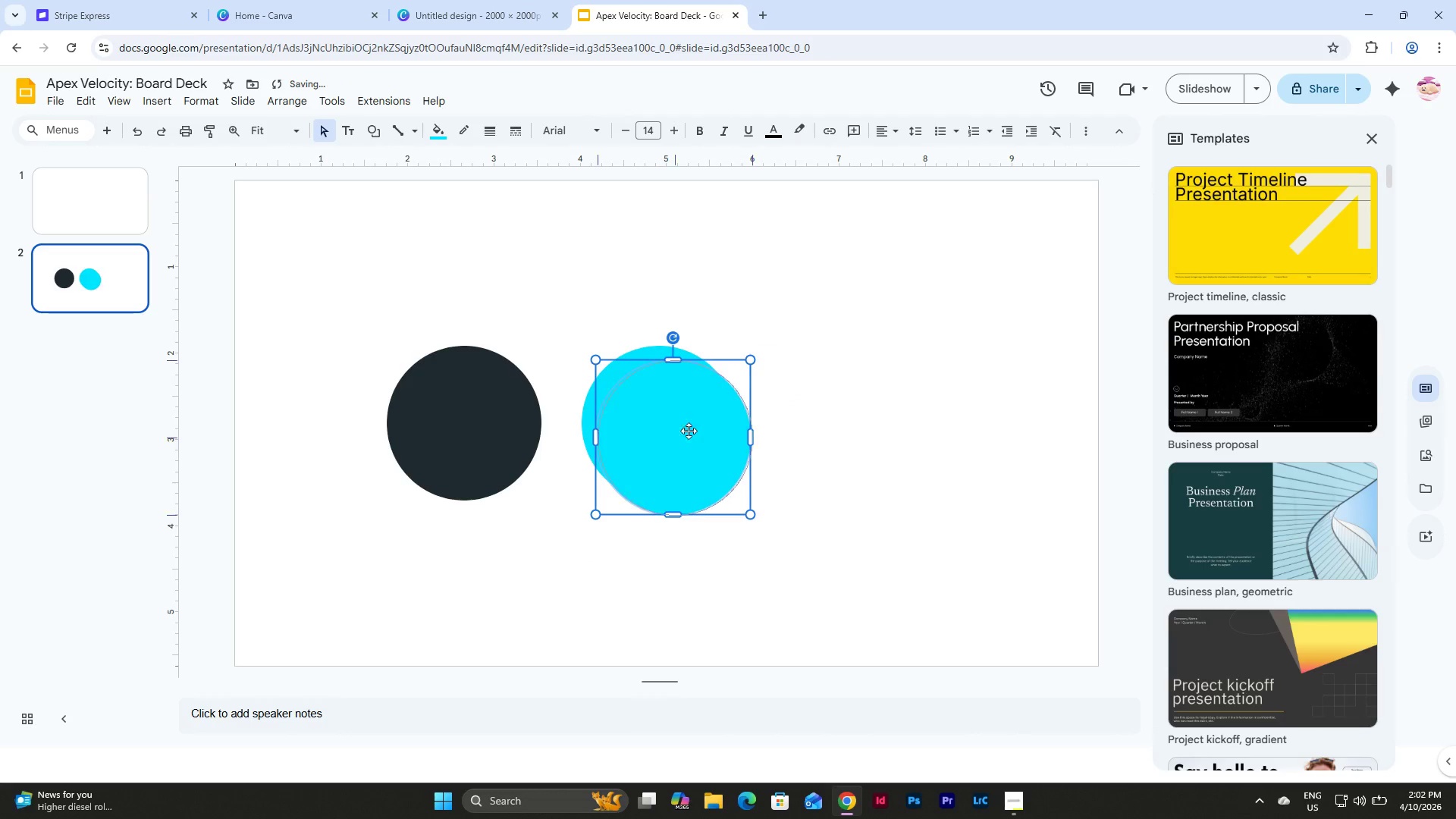 
left_click_drag(start_coordinate=[682, 428], to_coordinate=[862, 414])
 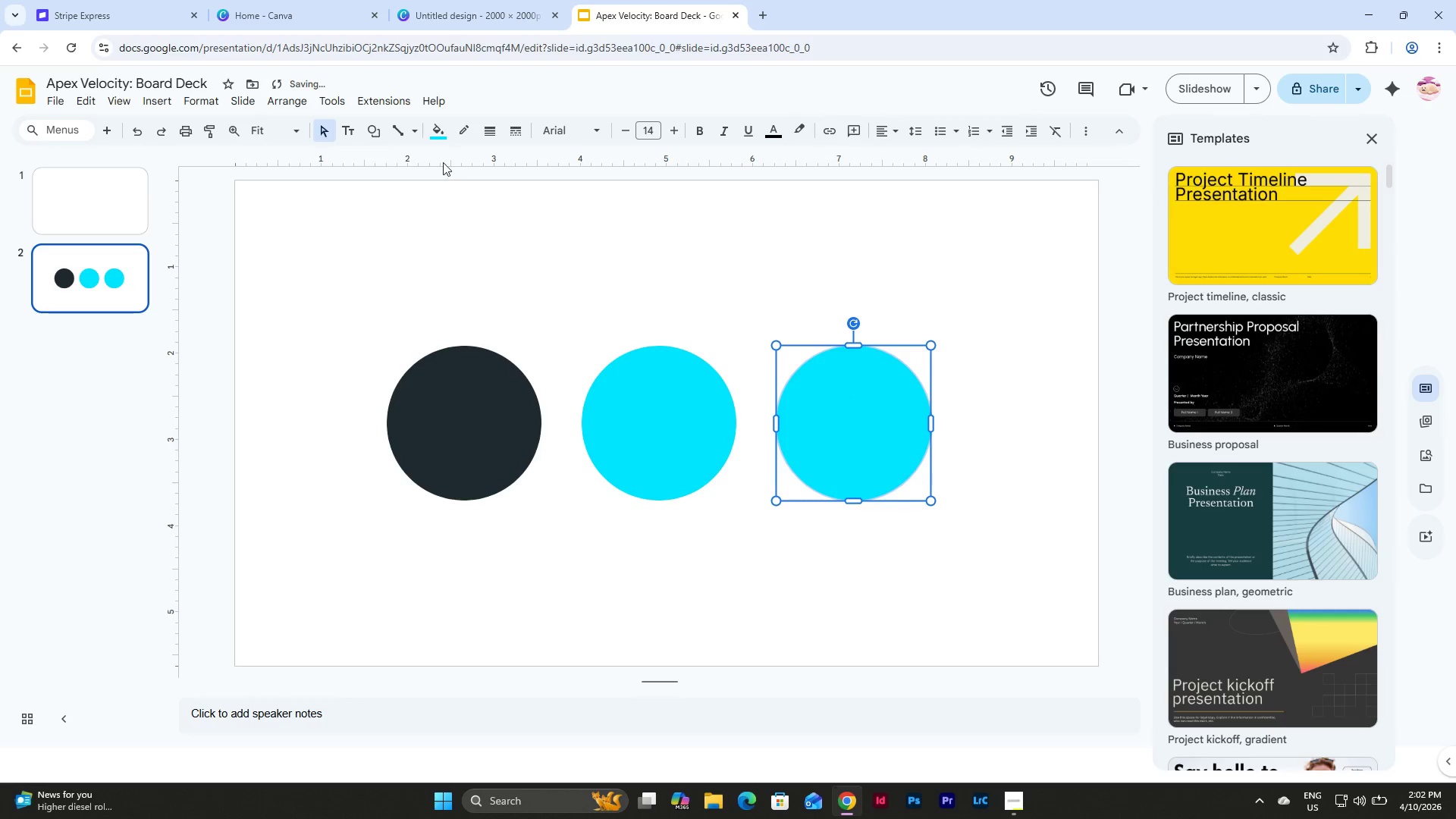 
left_click([437, 134])
 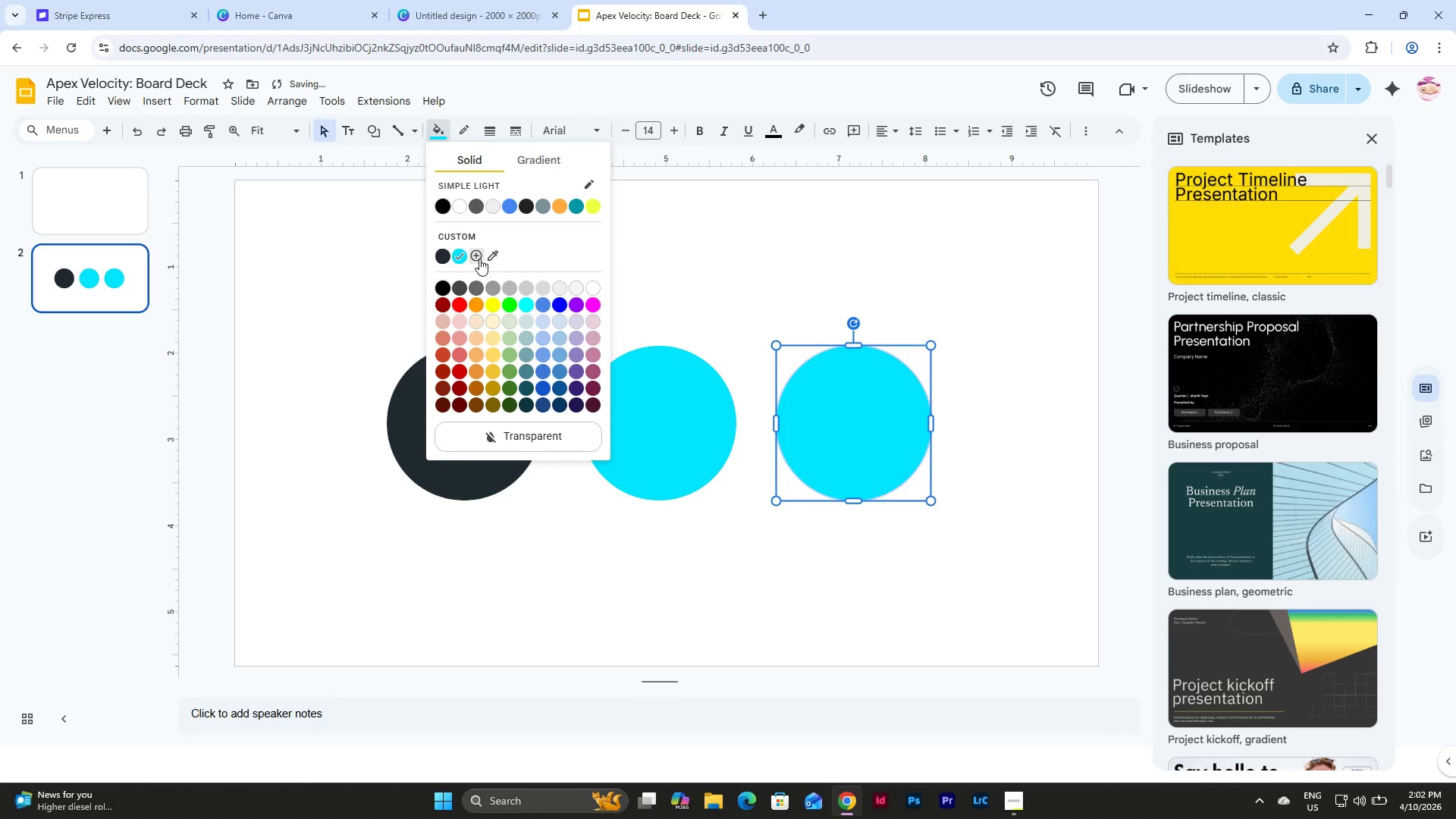 
left_click([479, 256])
 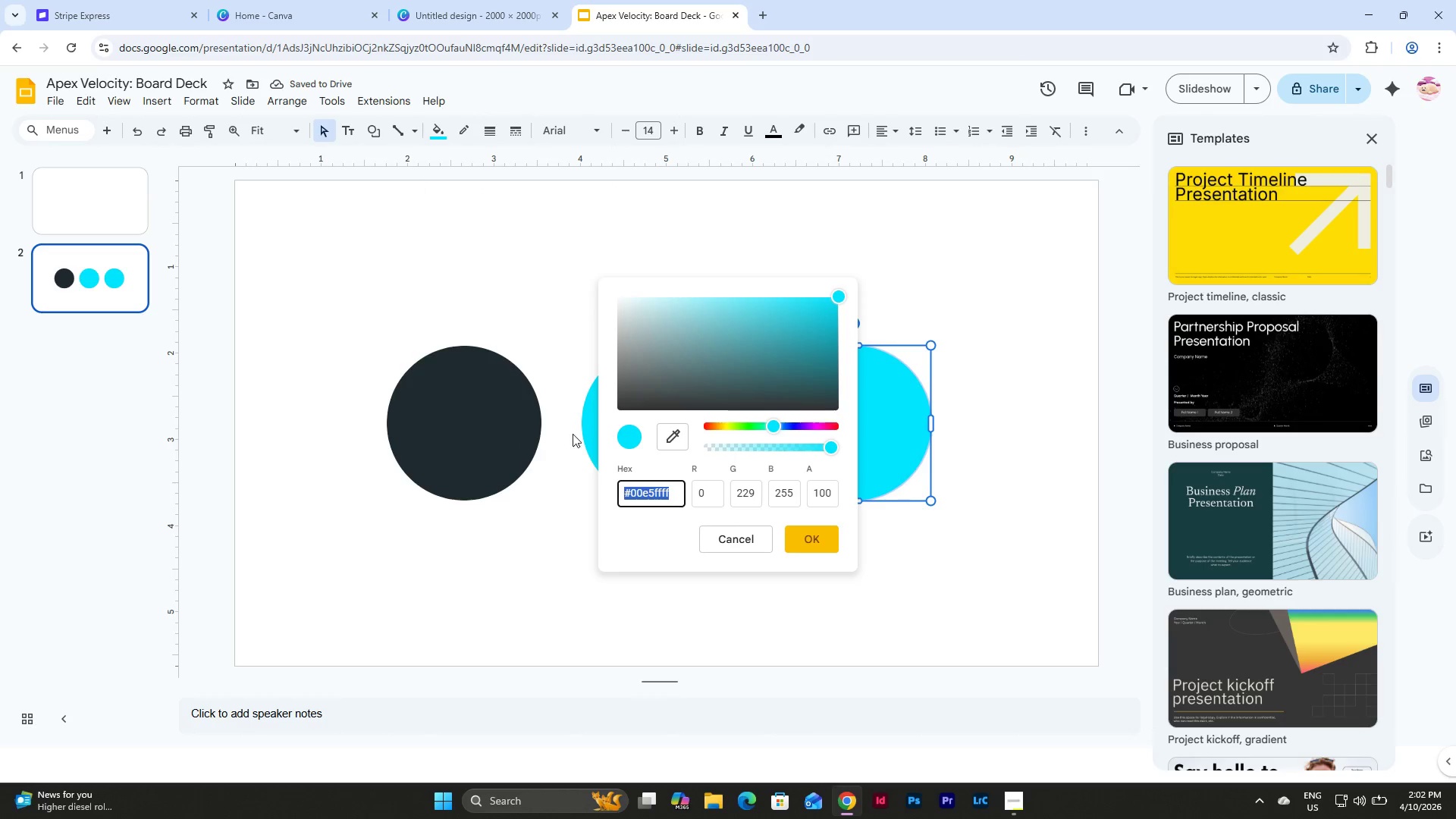 
double_click([928, 574])
 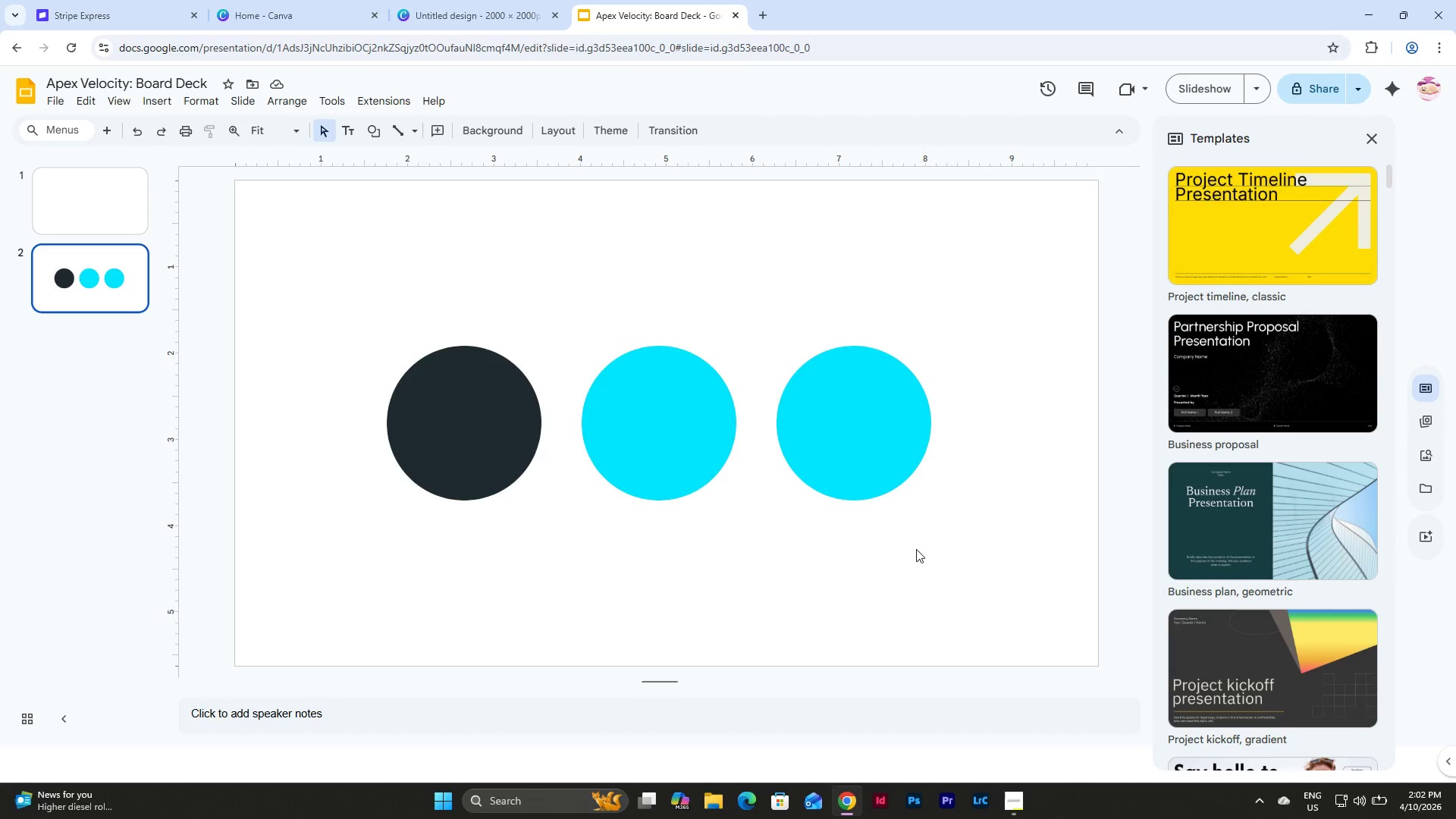 
left_click_drag(start_coordinate=[916, 548], to_coordinate=[809, 373])
 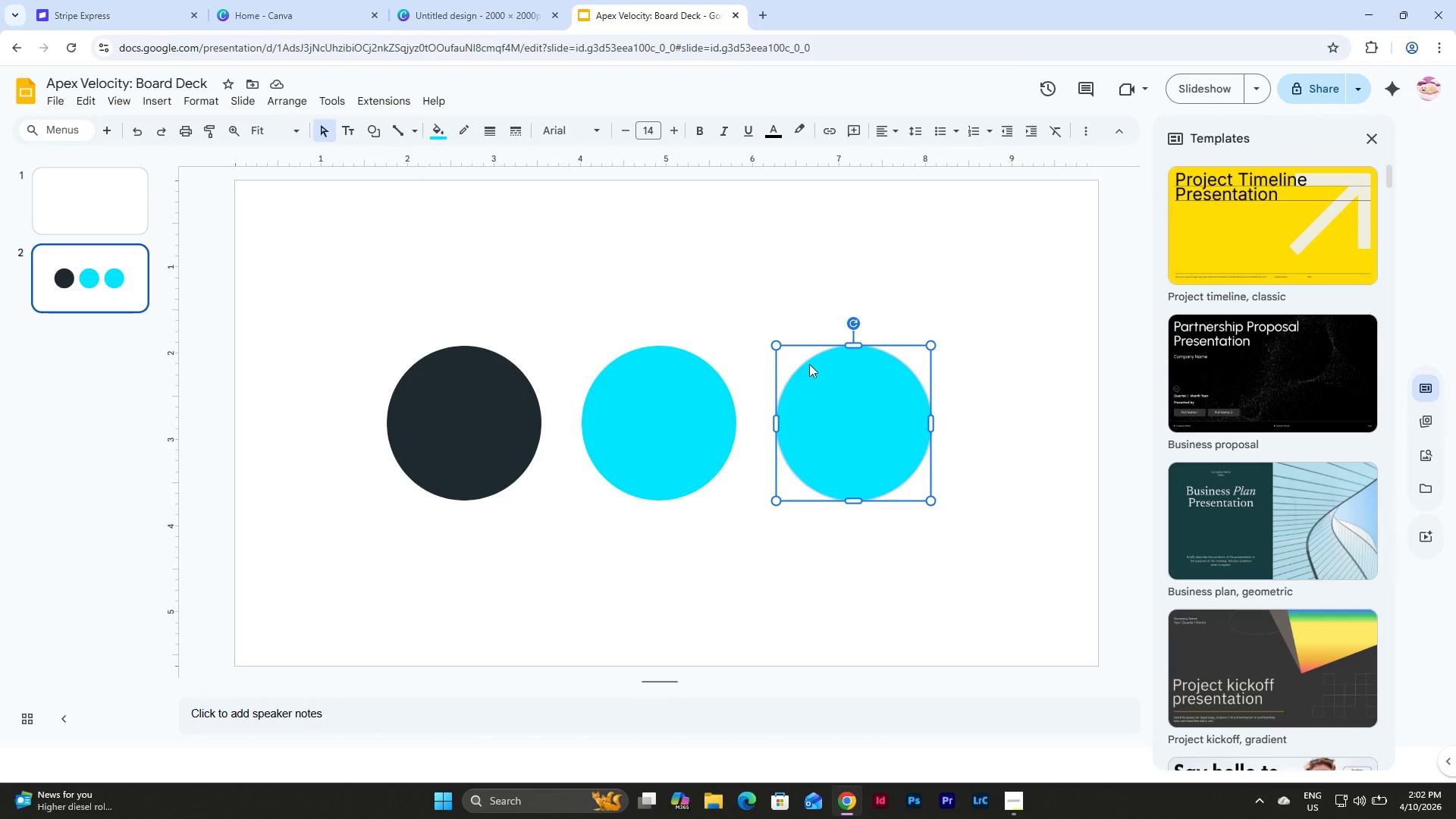 
key(Backspace)
 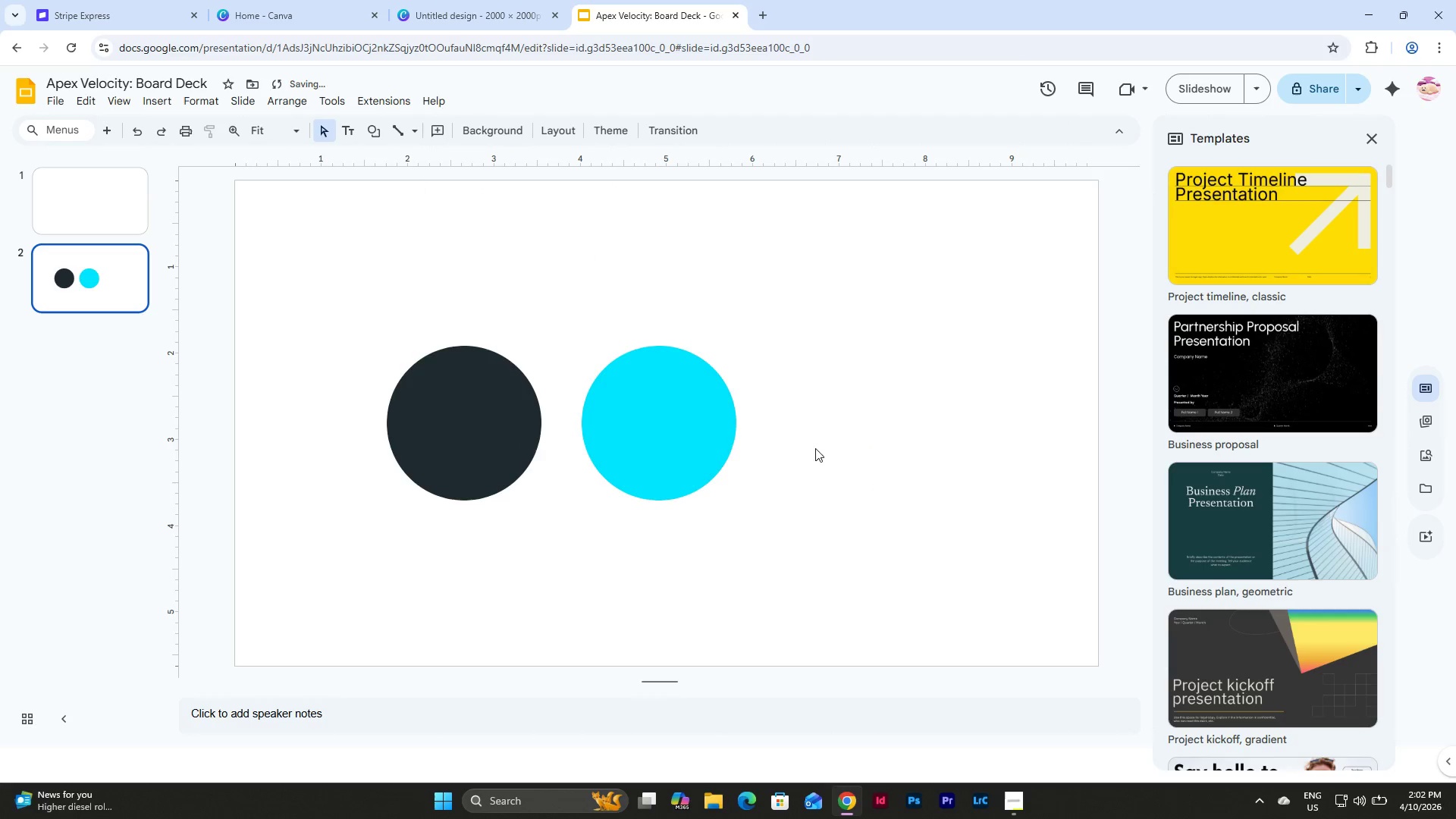 
left_click_drag(start_coordinate=[822, 532], to_coordinate=[447, 400])
 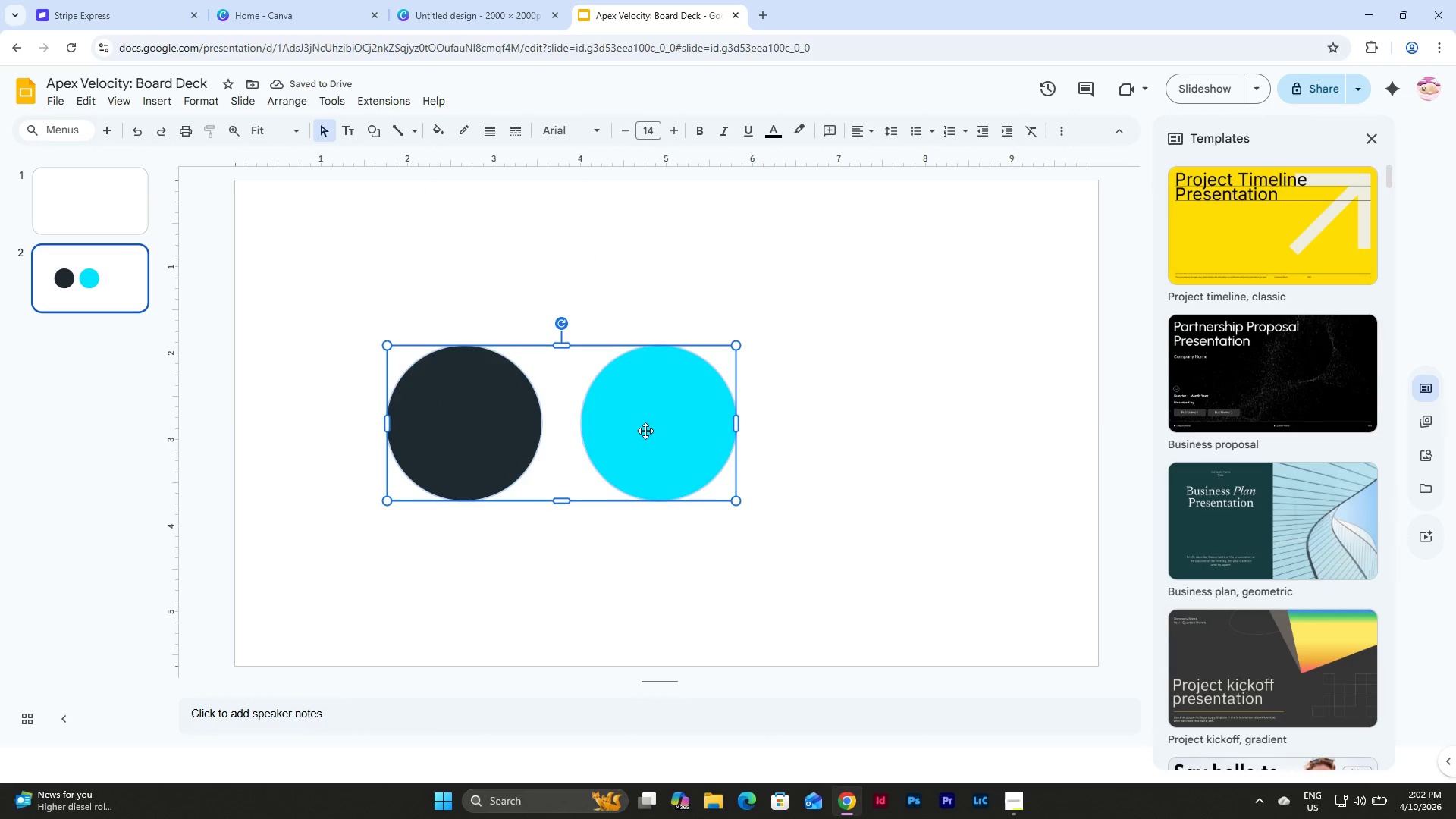 
left_click_drag(start_coordinate=[645, 431], to_coordinate=[749, 431])
 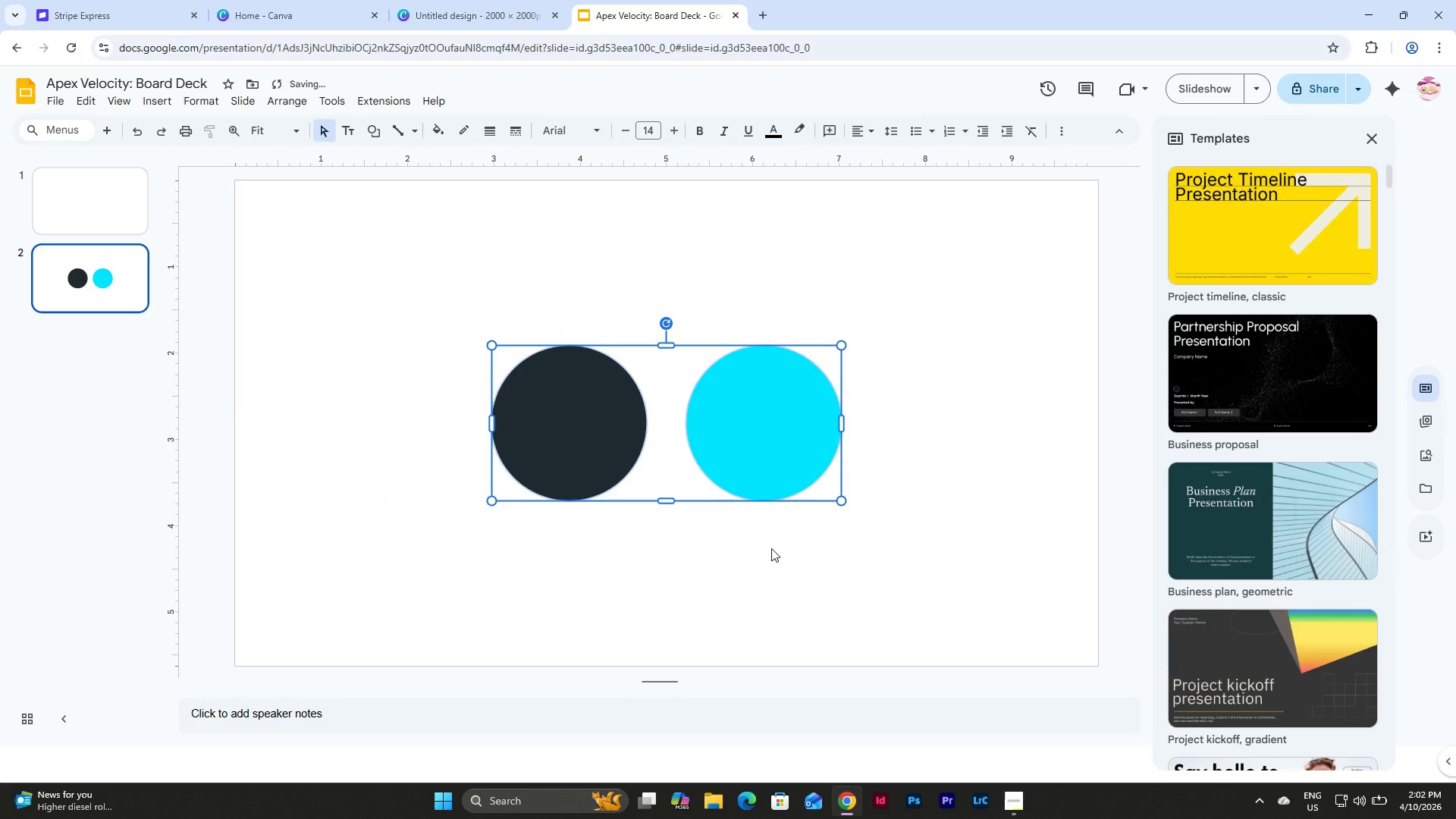 
left_click([771, 548])
 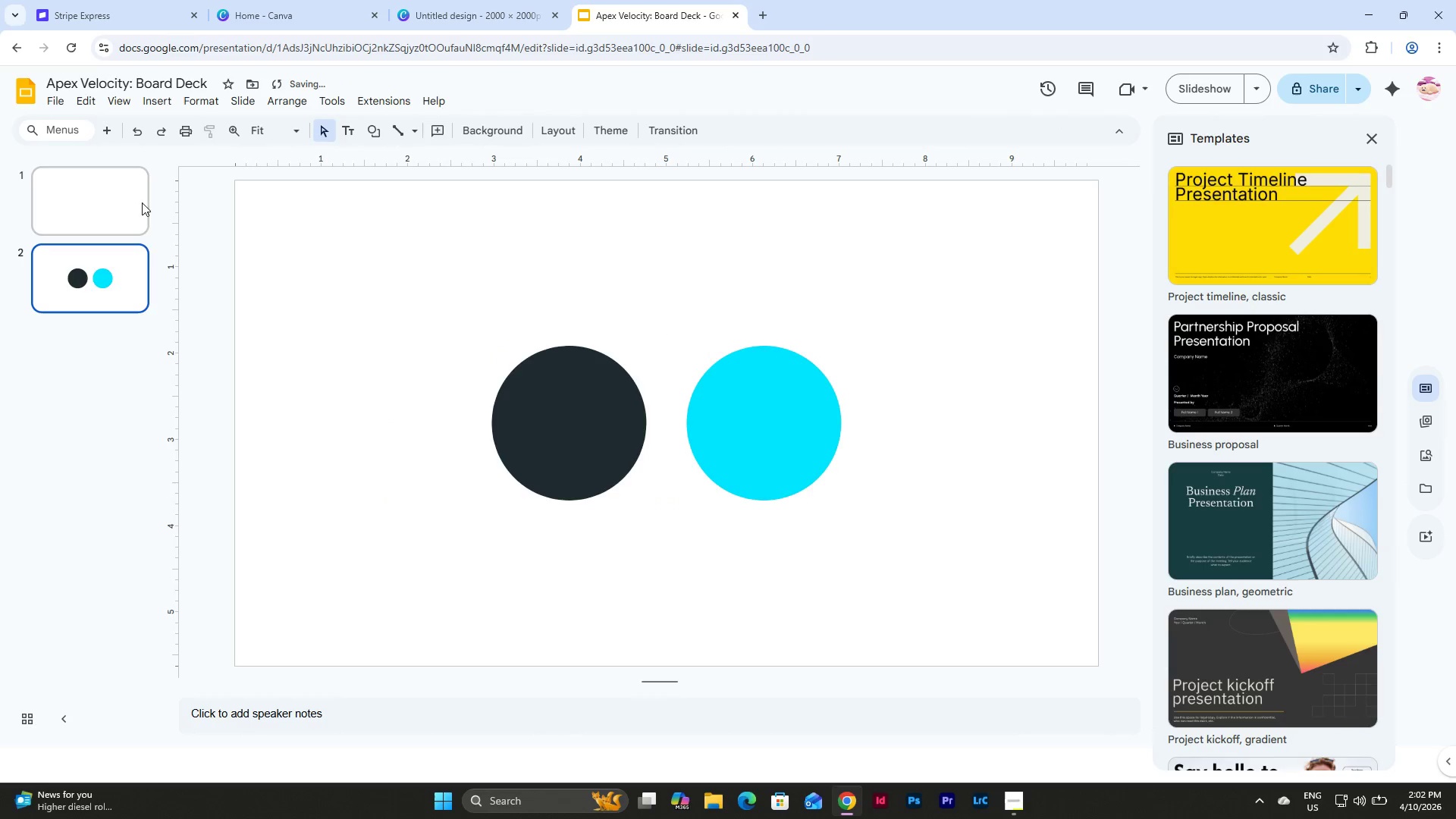 
left_click([97, 195])
 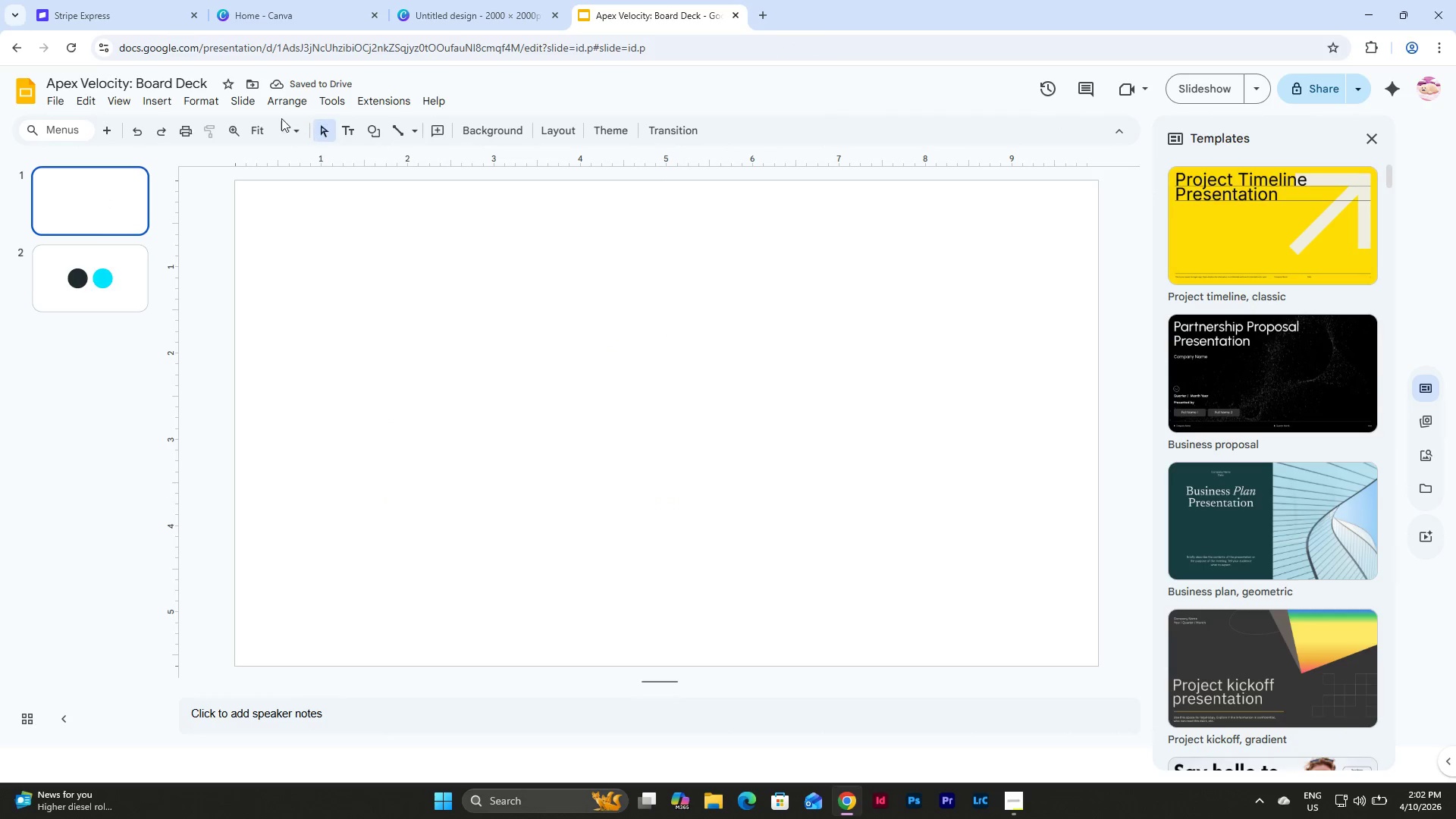 
left_click([238, 105])
 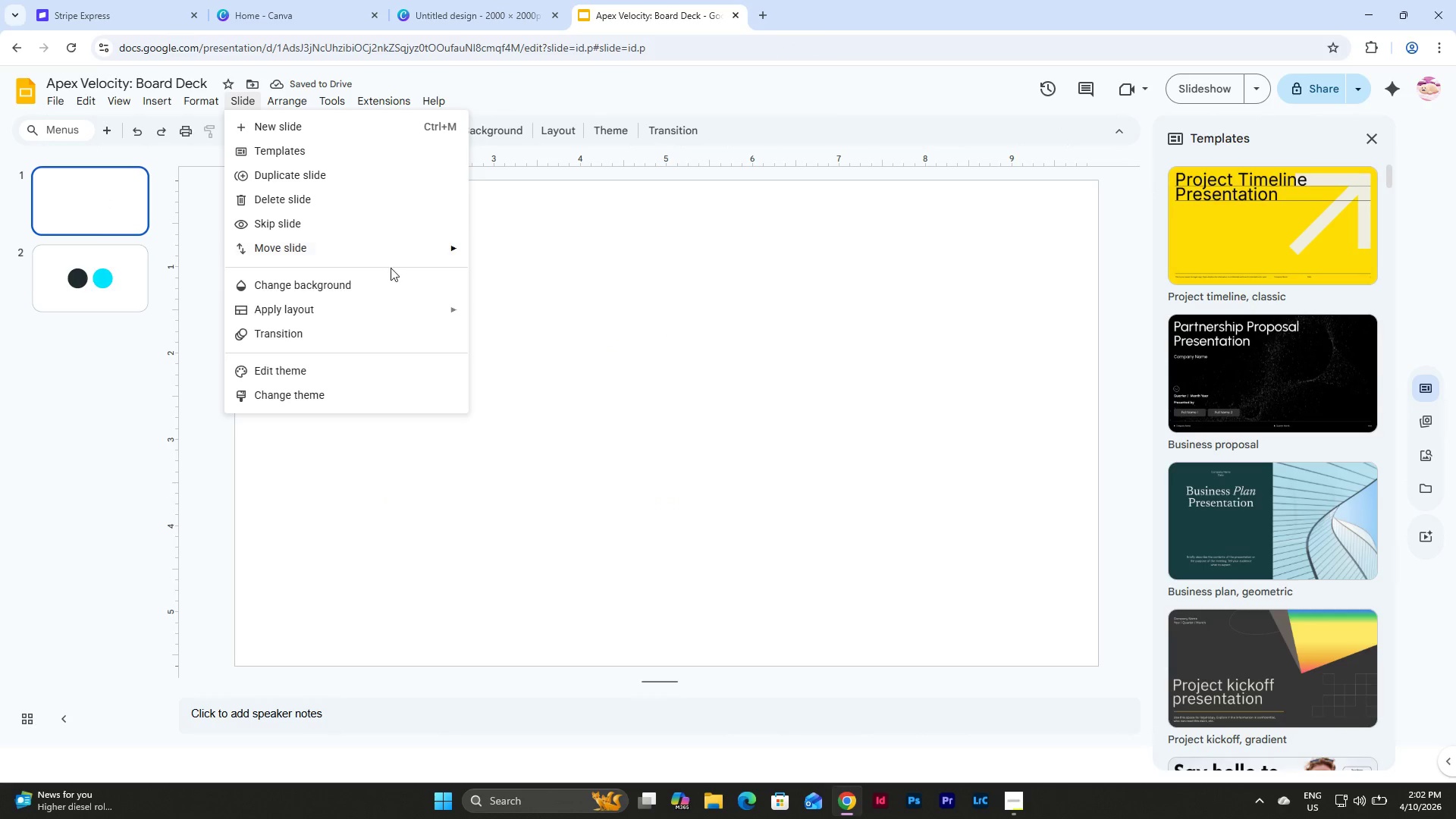 
left_click([392, 282])
 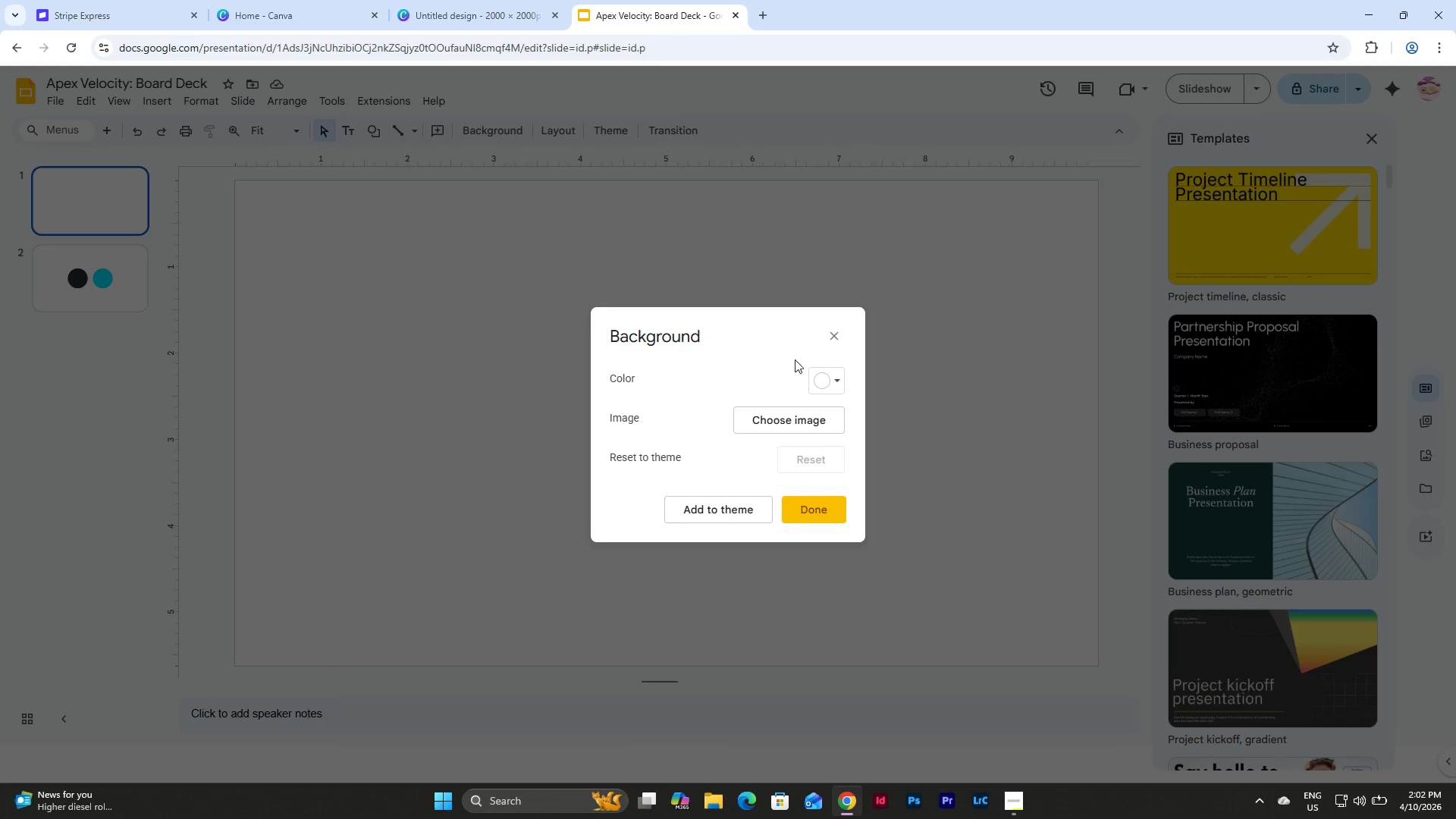 
left_click([826, 384])
 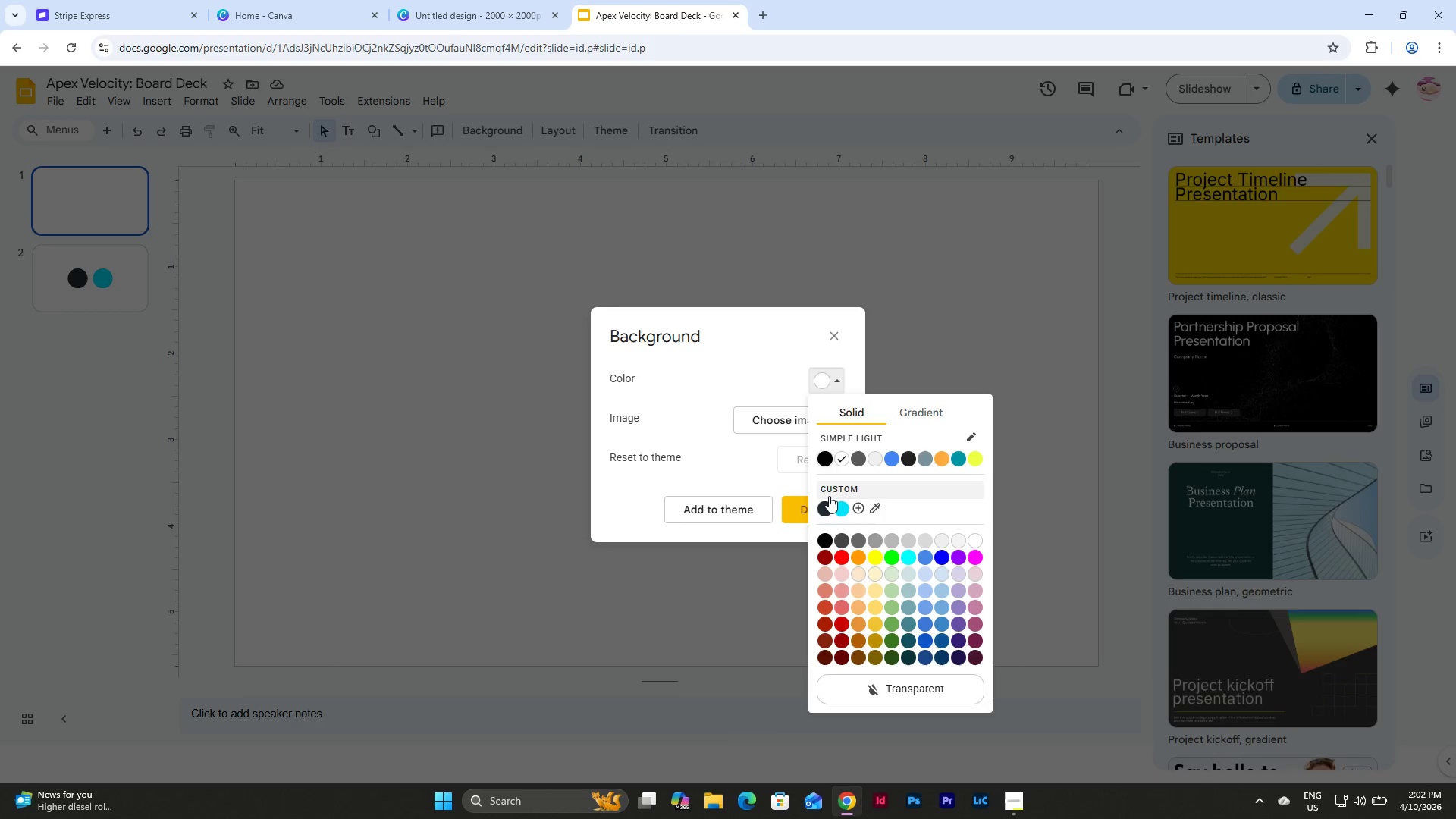 
left_click([827, 504])
 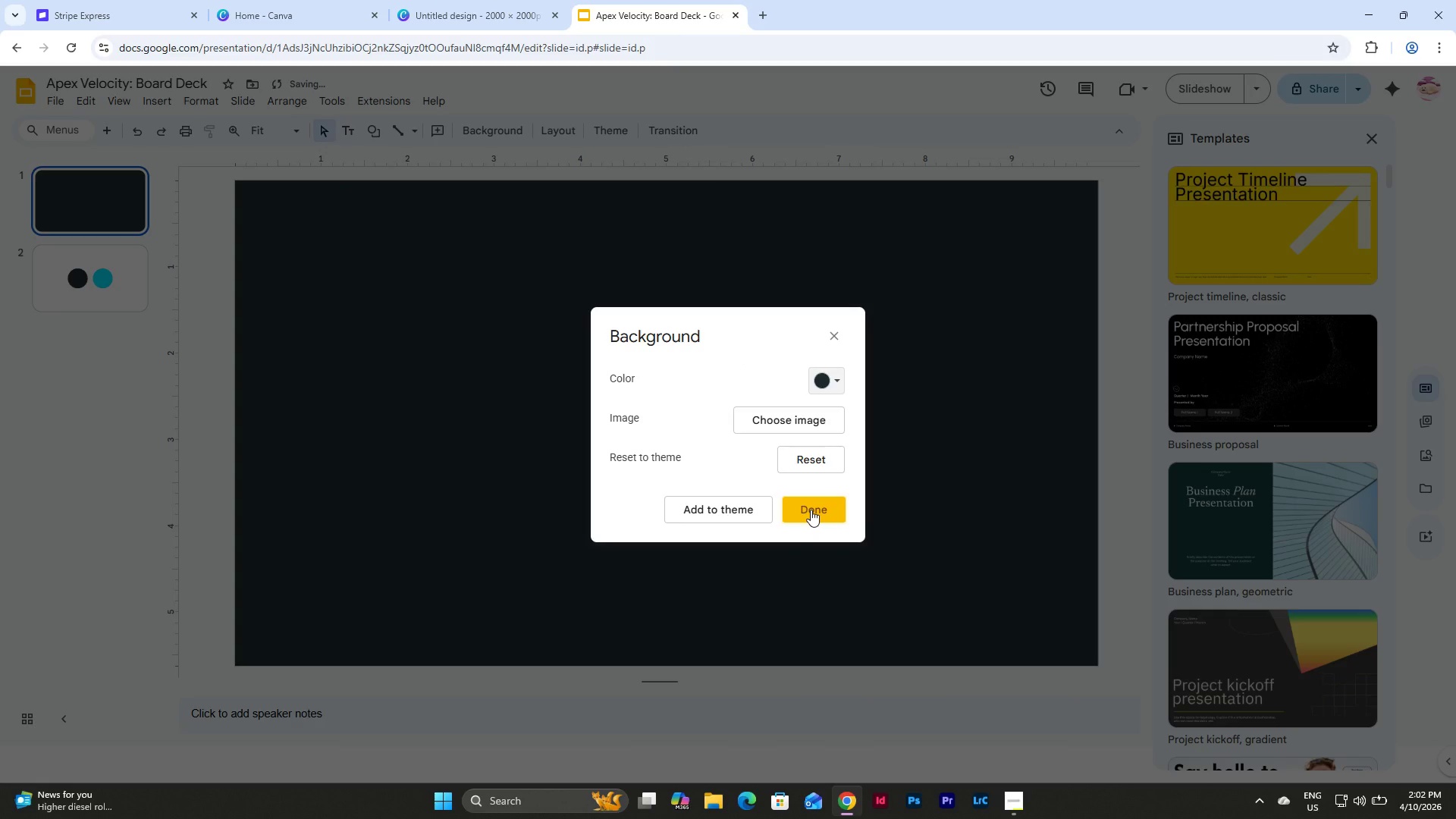 
left_click([811, 510])
 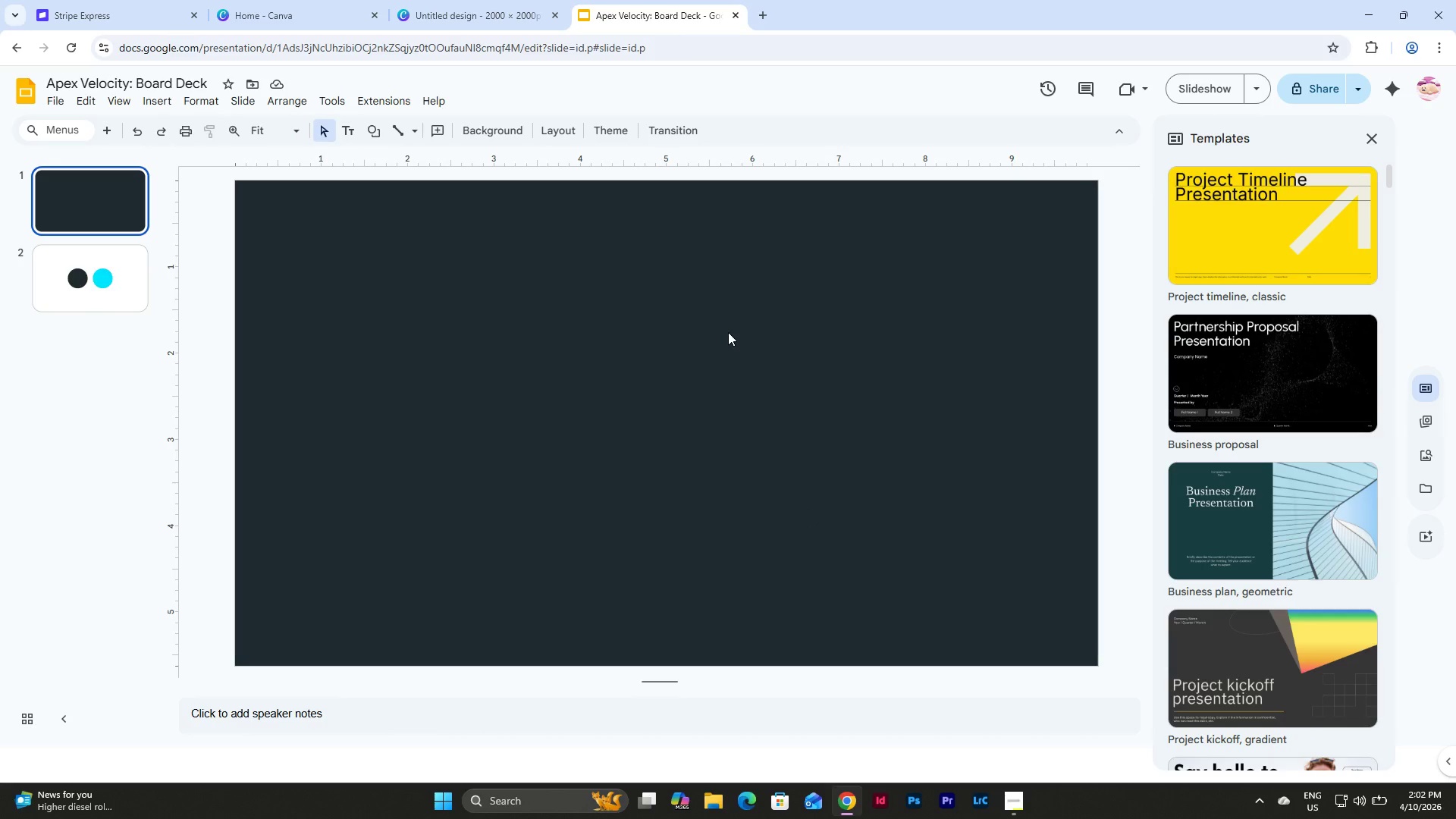 
wait(13.48)
 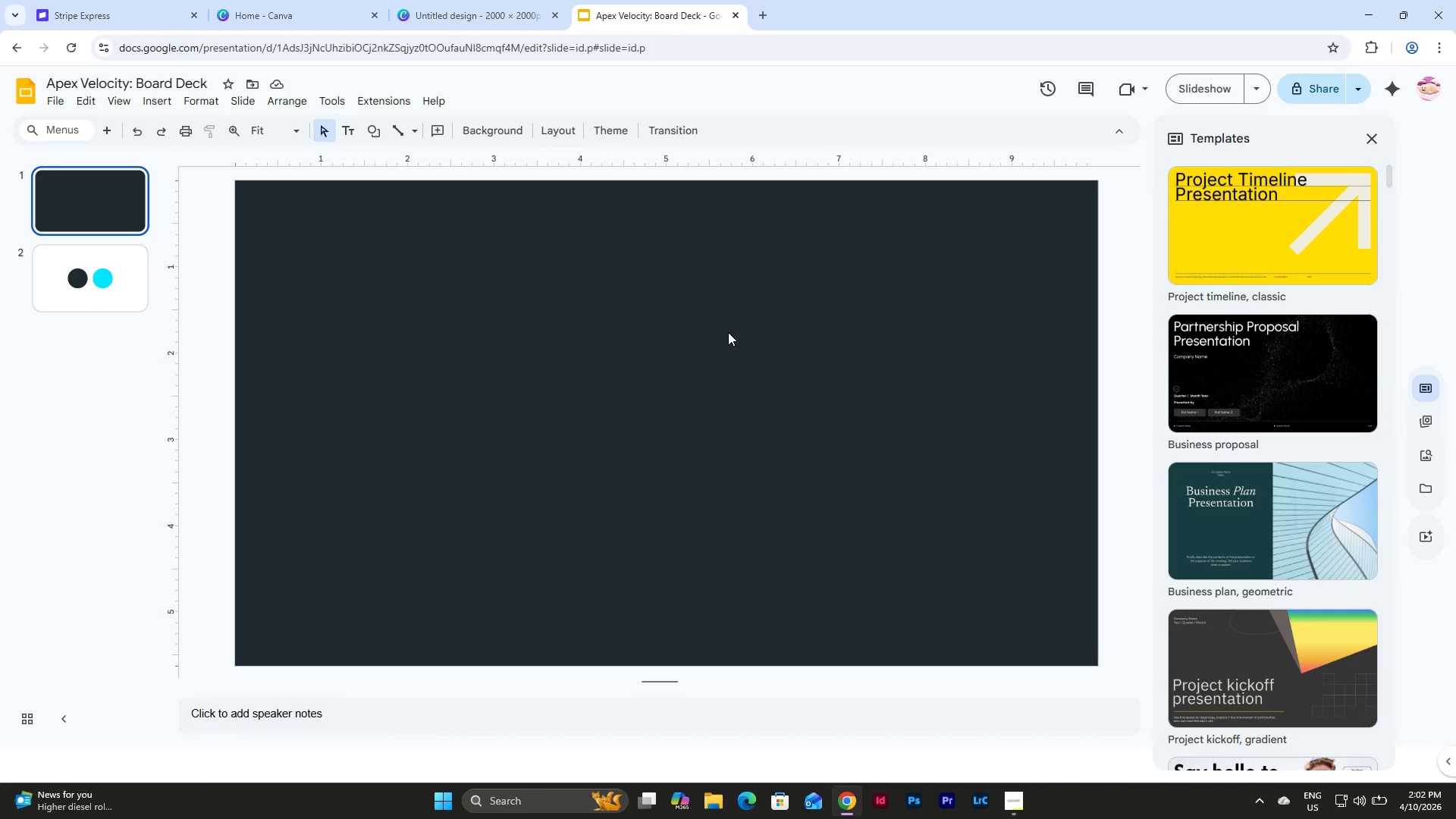 
left_click([347, 129])
 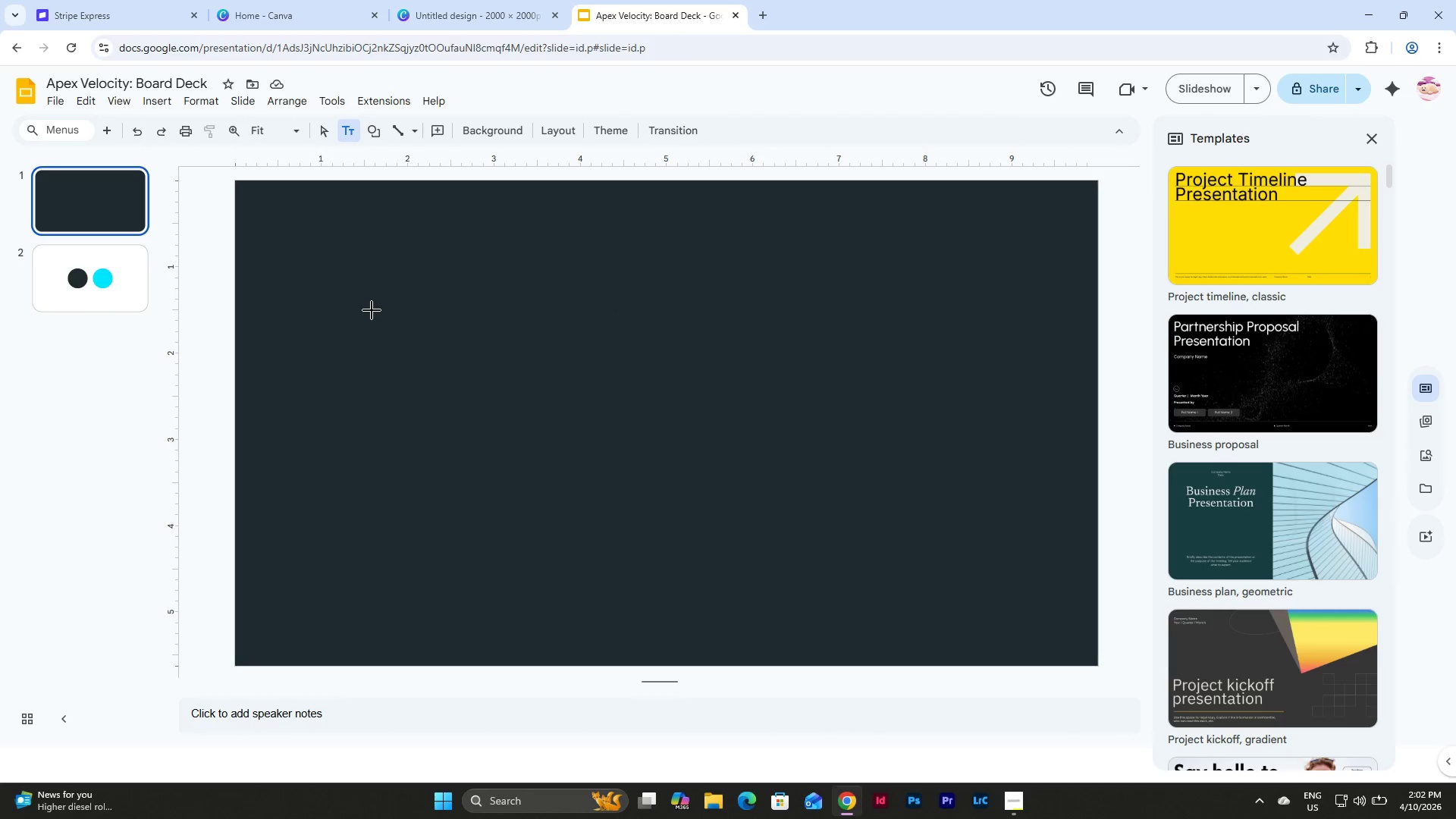 
left_click_drag(start_coordinate=[360, 303], to_coordinate=[962, 423])
 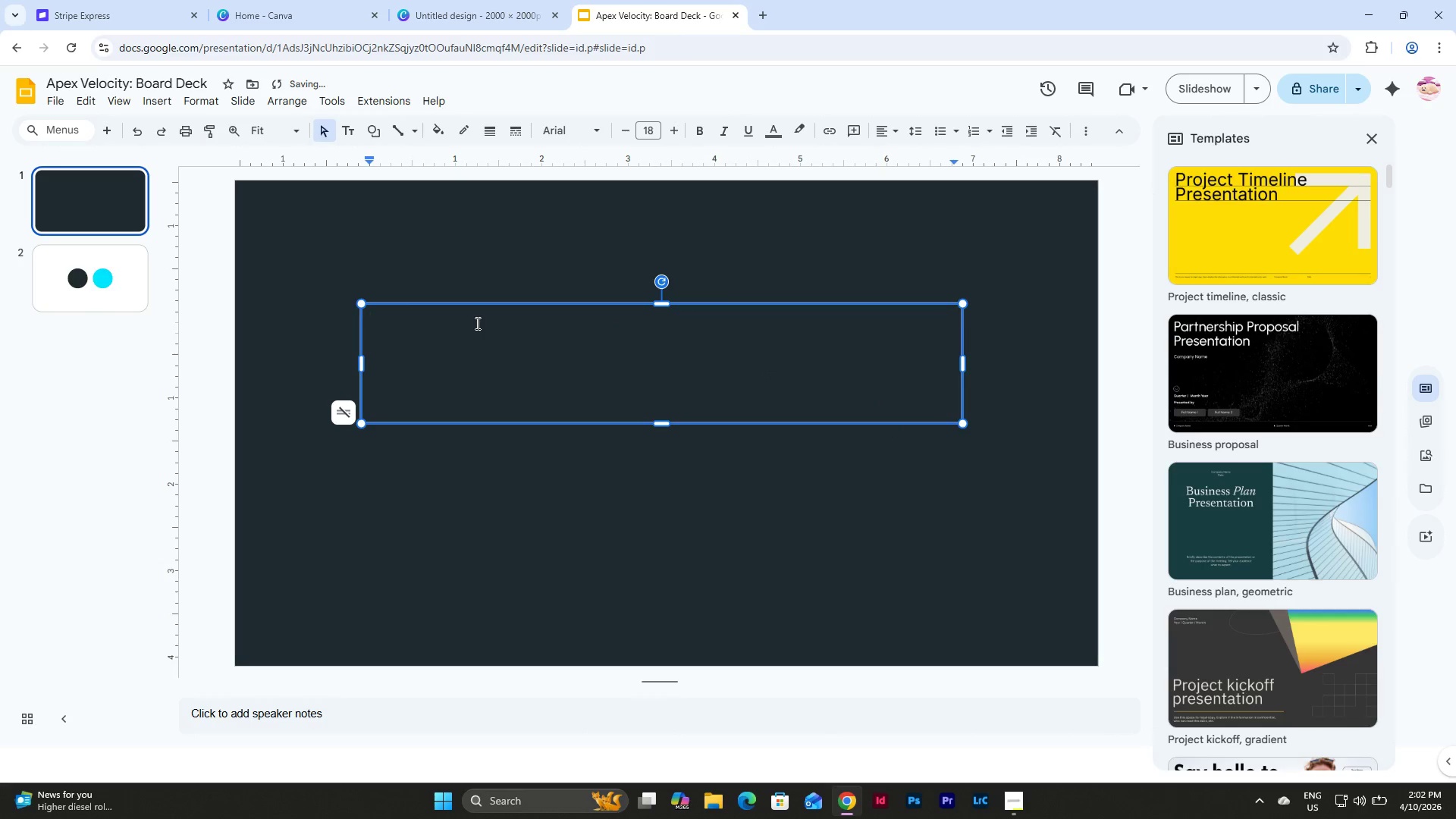 
type(APEX VELOCITY)
 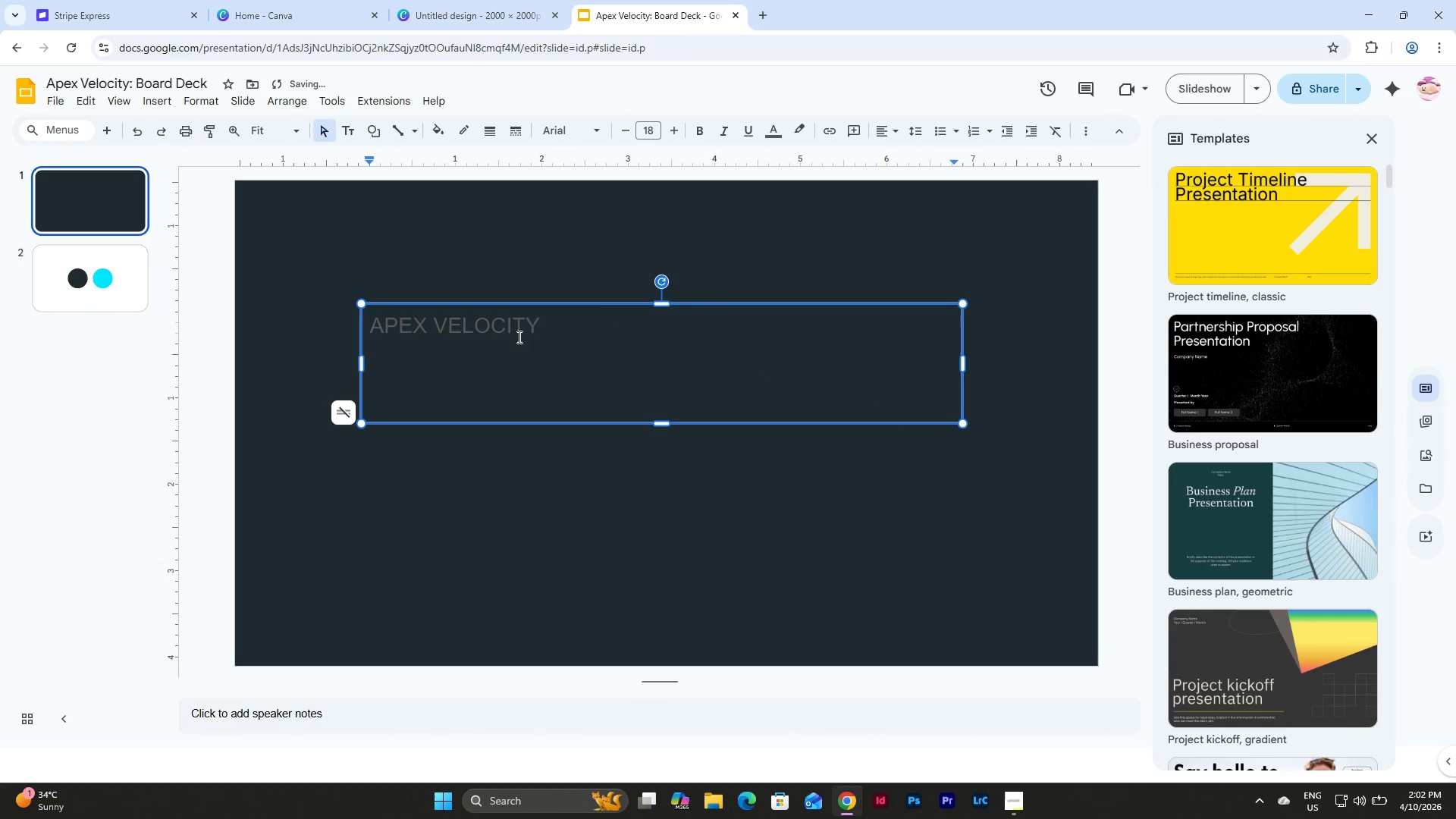 
left_click_drag(start_coordinate=[536, 326], to_coordinate=[363, 318])
 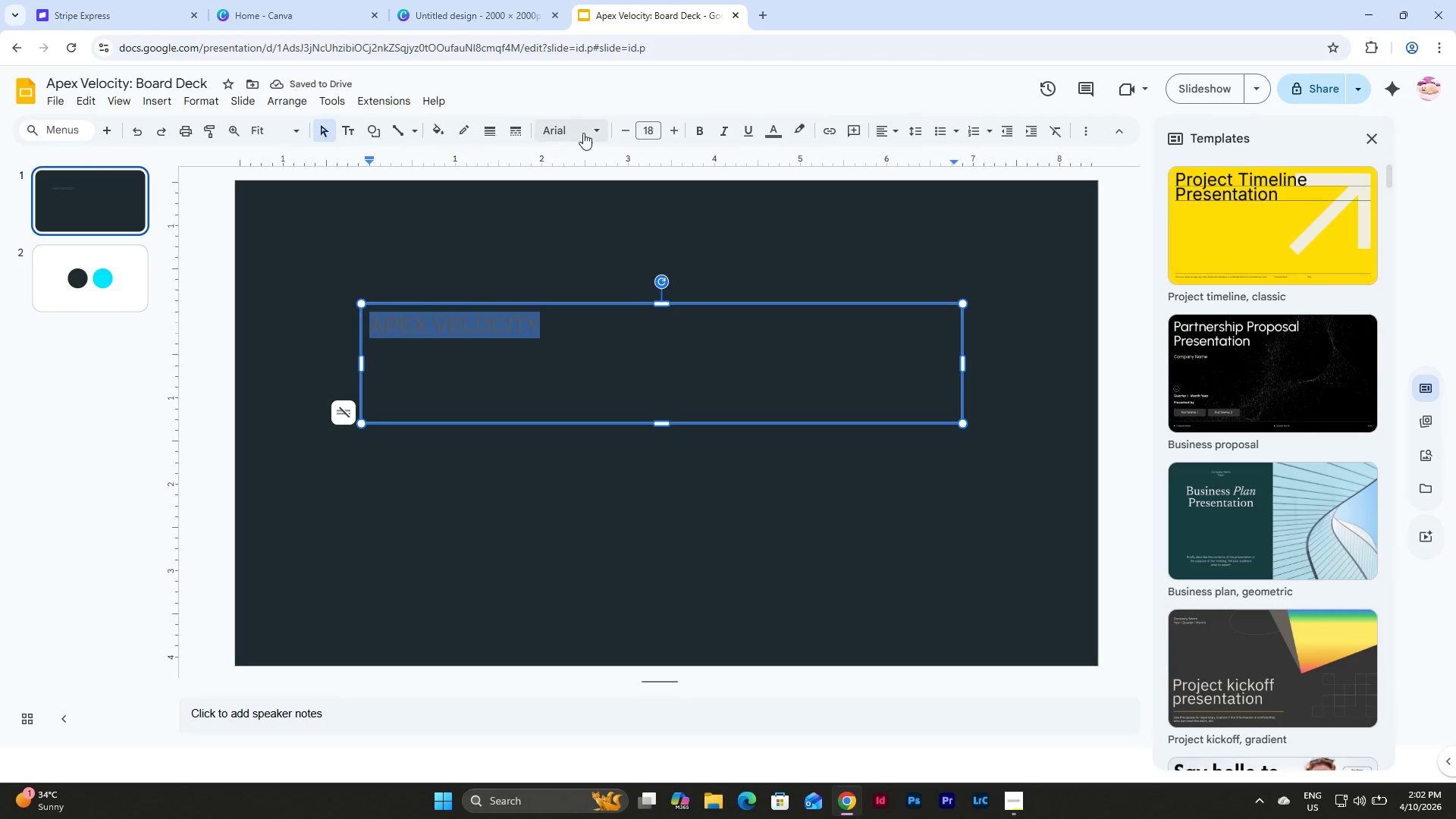 
left_click([583, 133])
 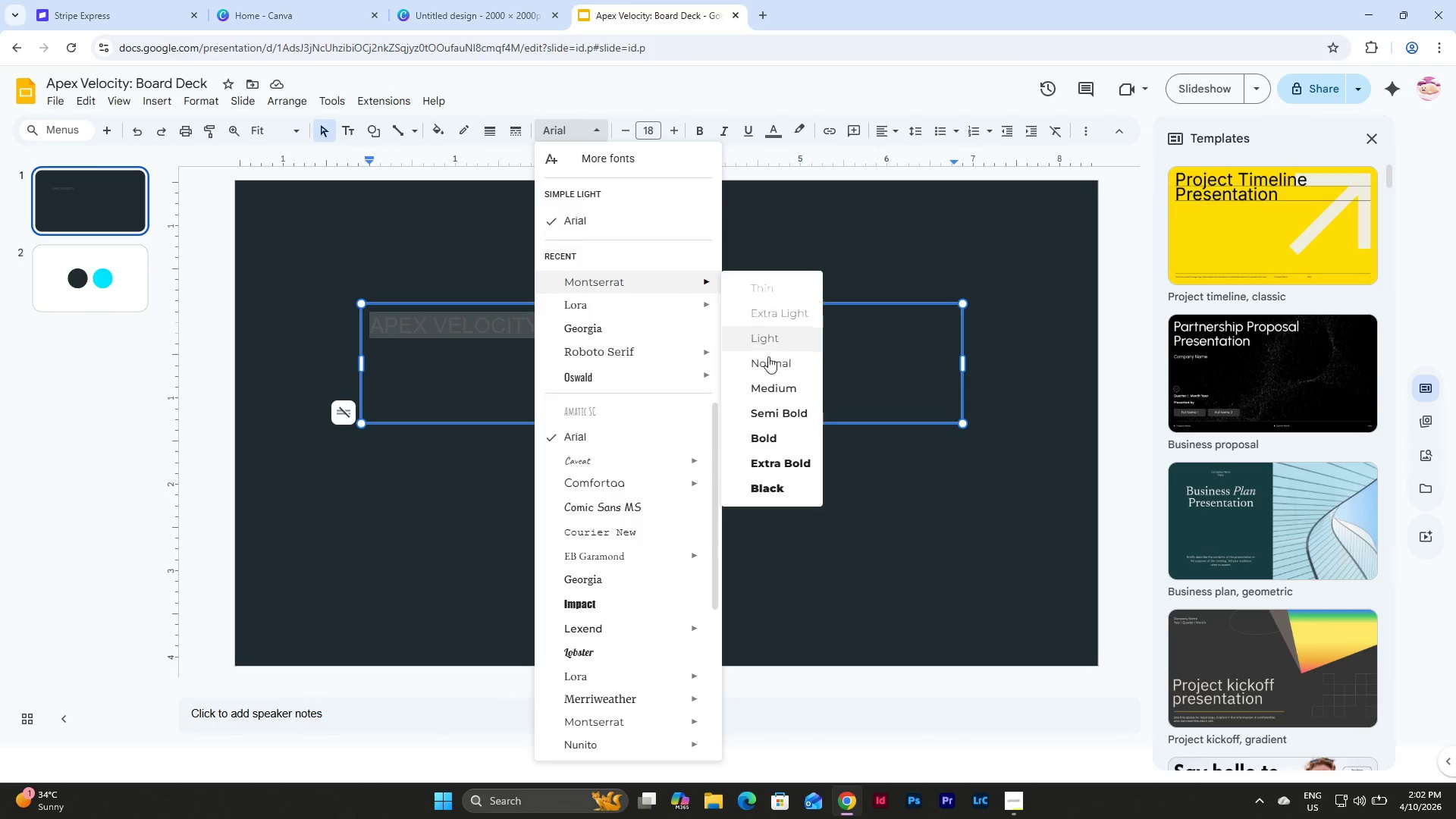 
left_click([770, 427])
 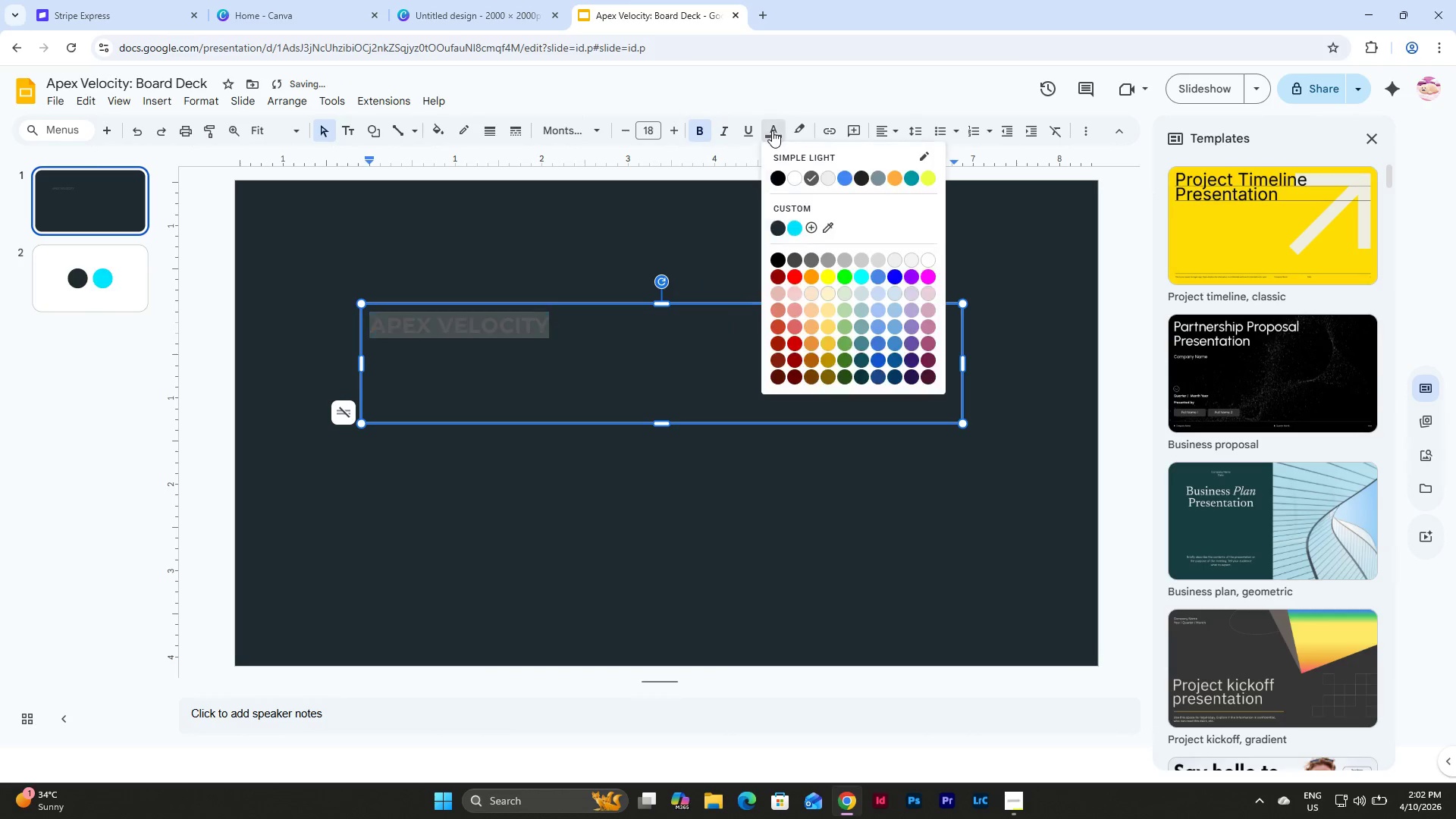 
left_click([797, 229])
 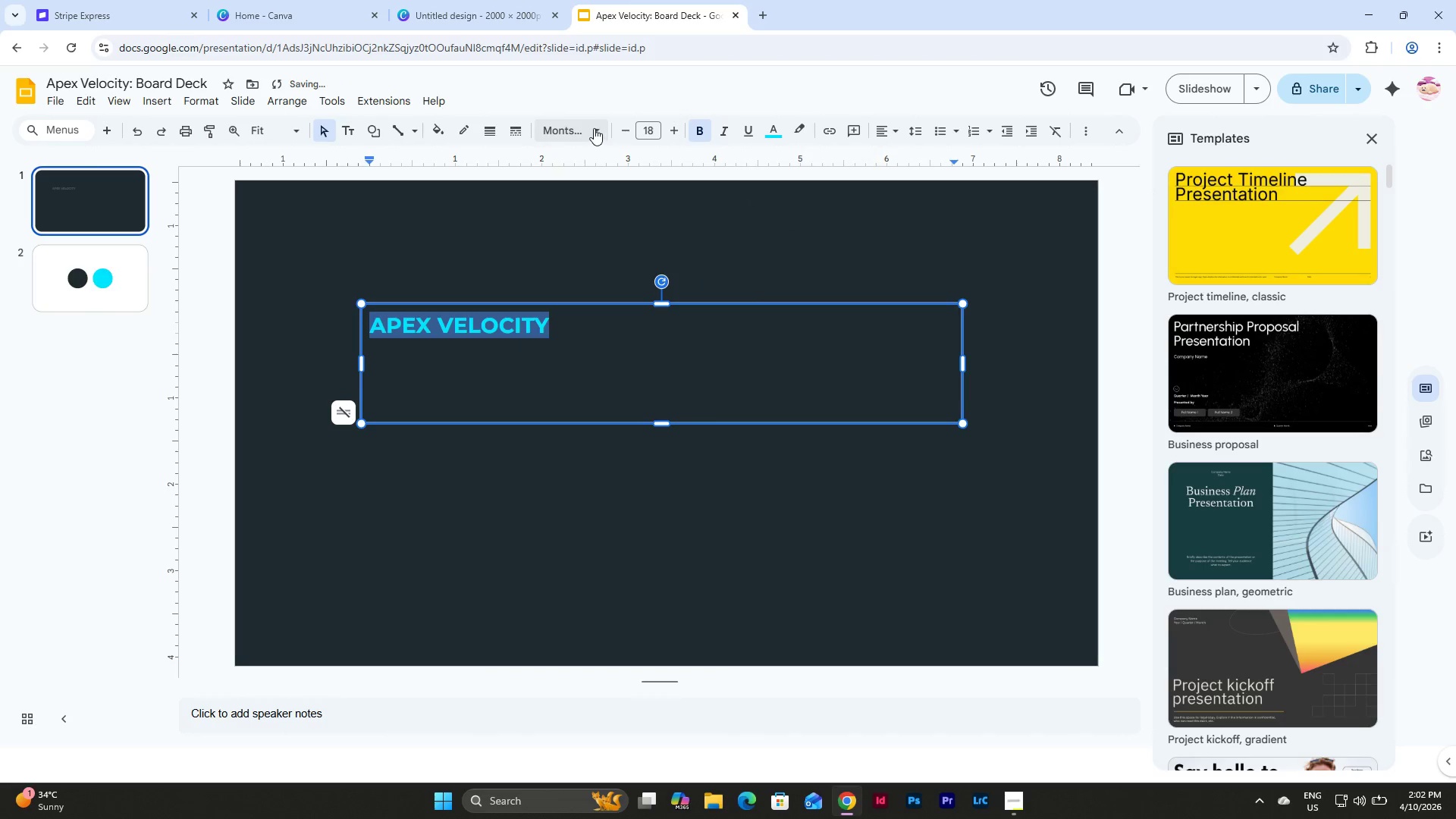 
double_click([592, 128])
 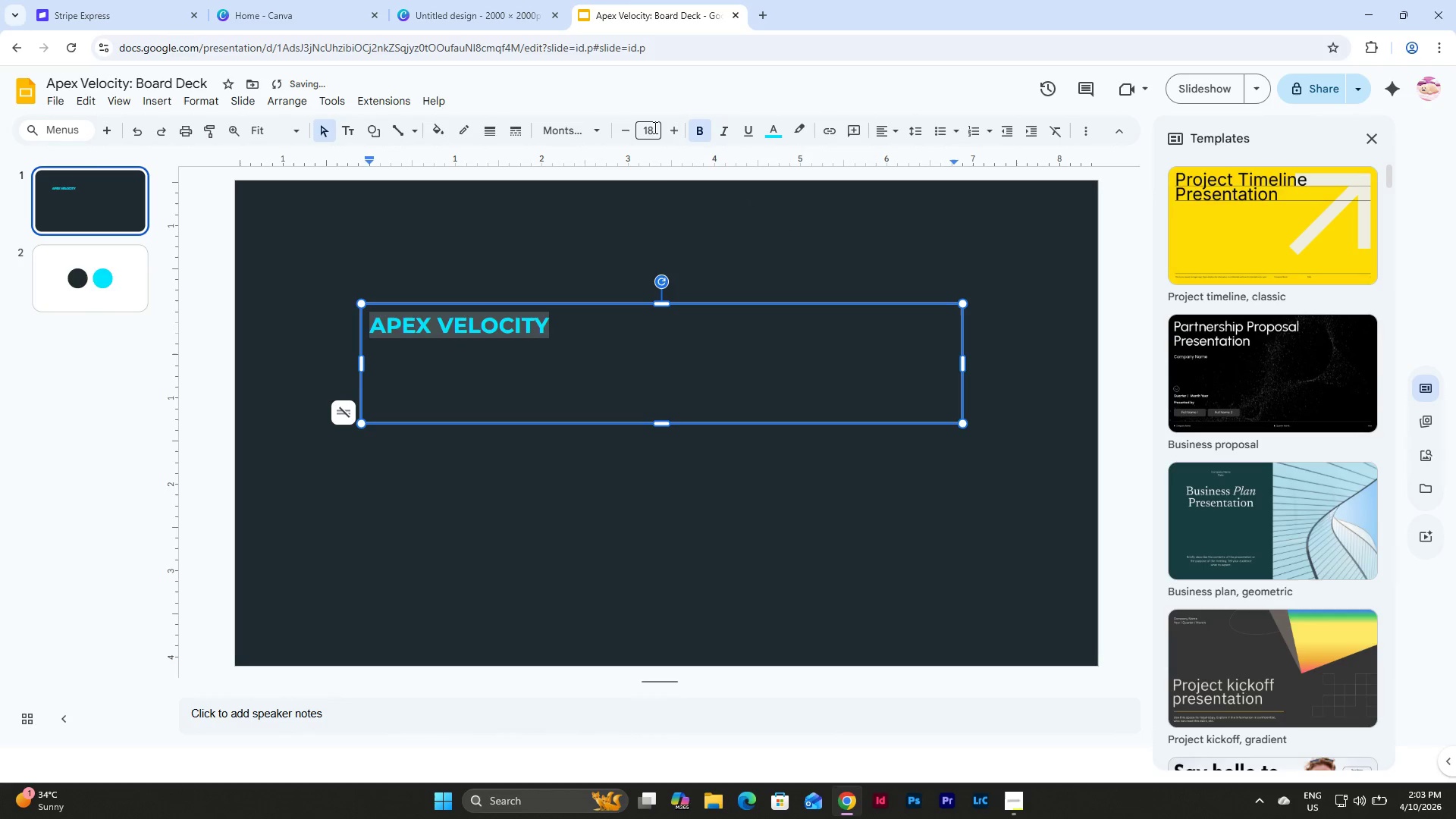 
left_click([646, 127])
 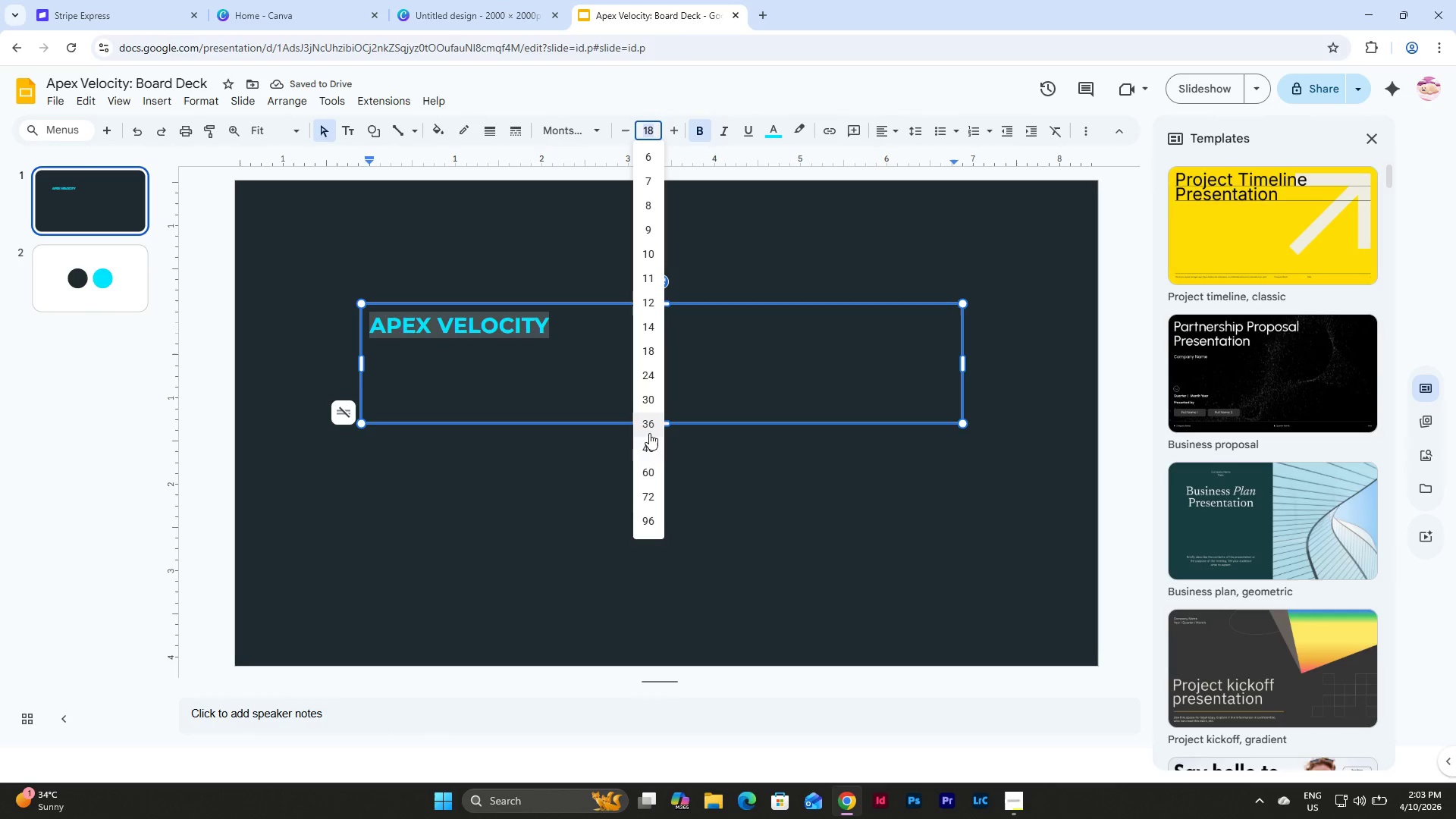 
left_click([652, 466])
 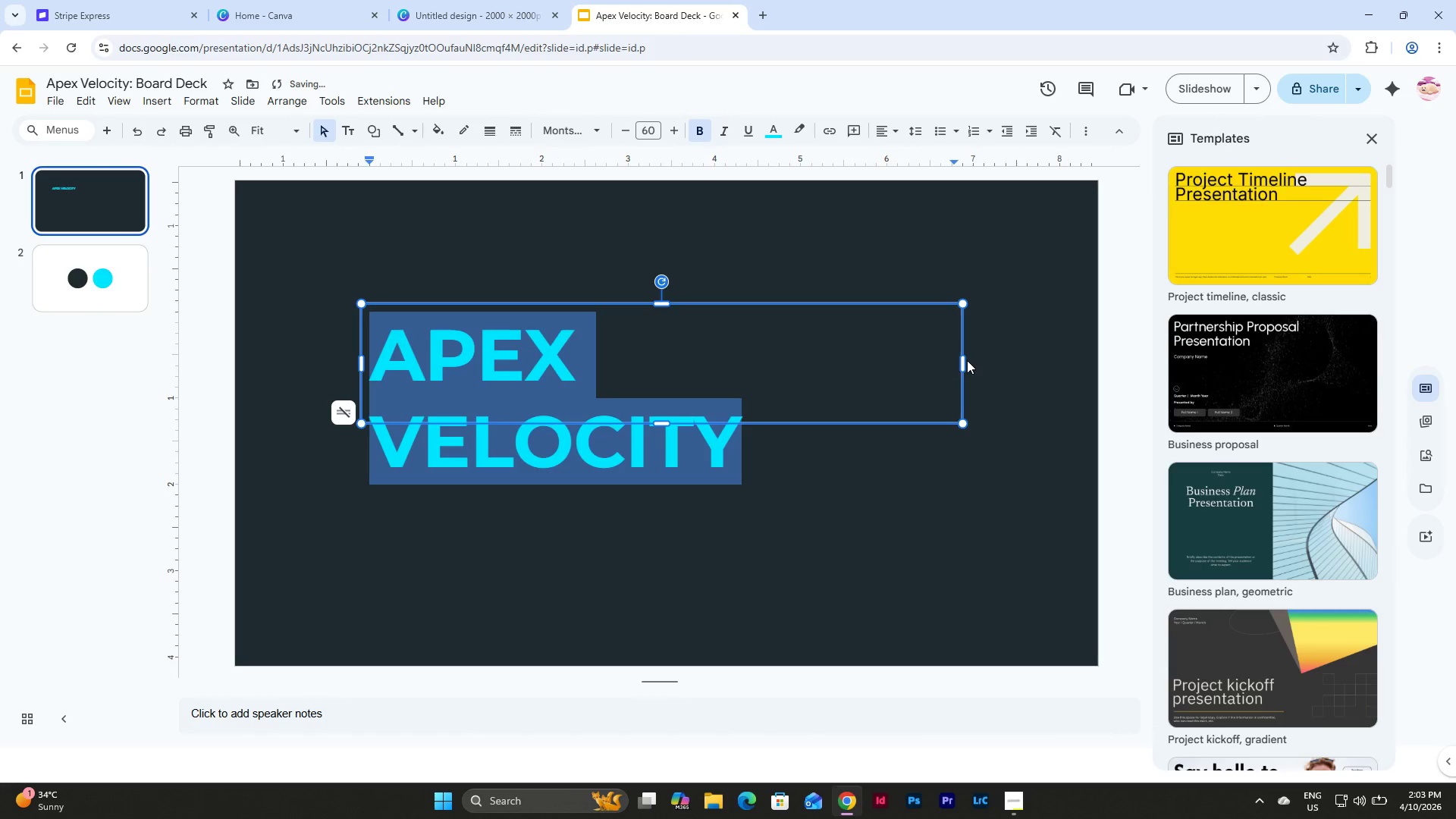 
left_click_drag(start_coordinate=[964, 360], to_coordinate=[998, 364])
 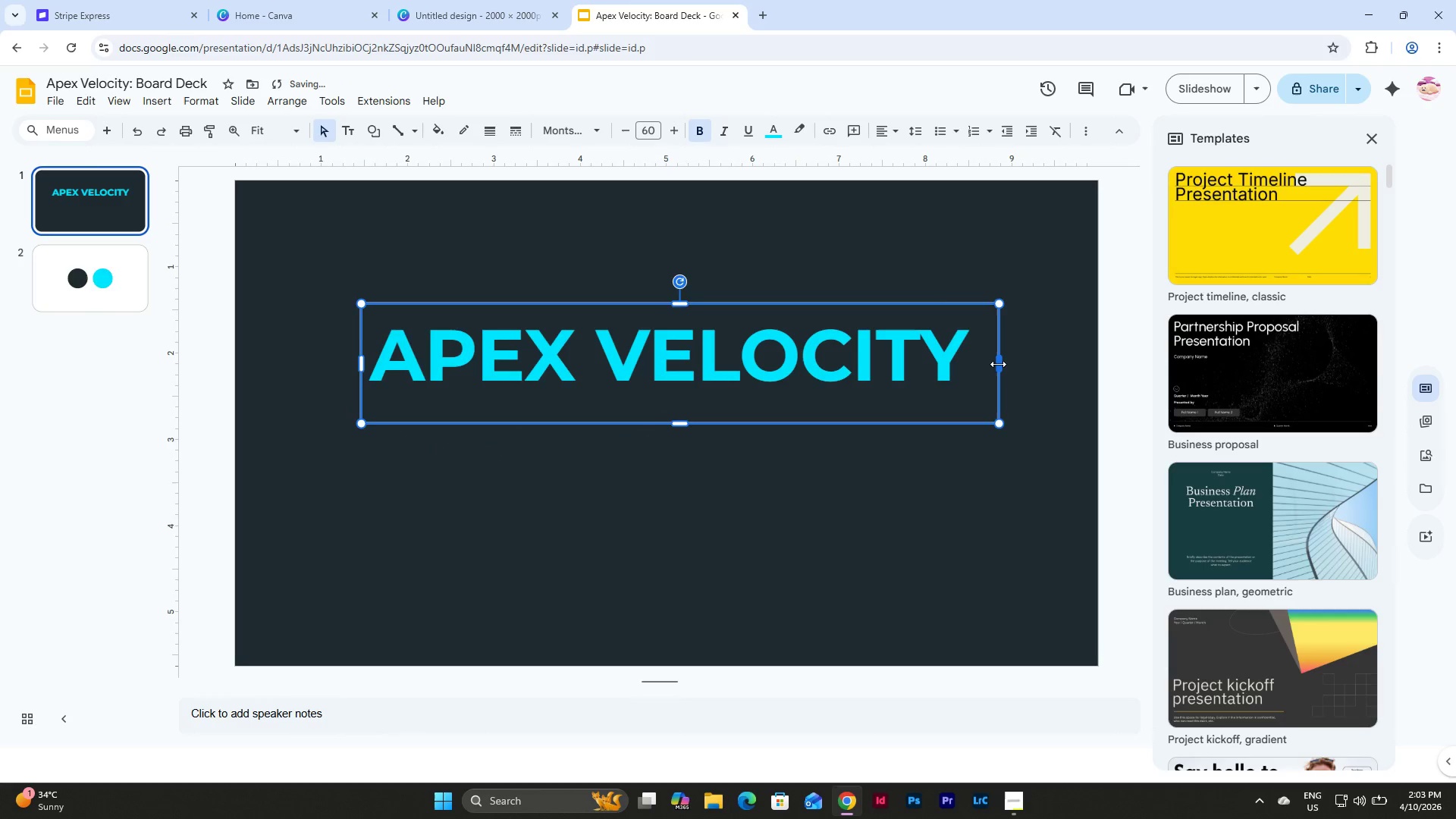 
left_click_drag(start_coordinate=[998, 364], to_coordinate=[1010, 364])
 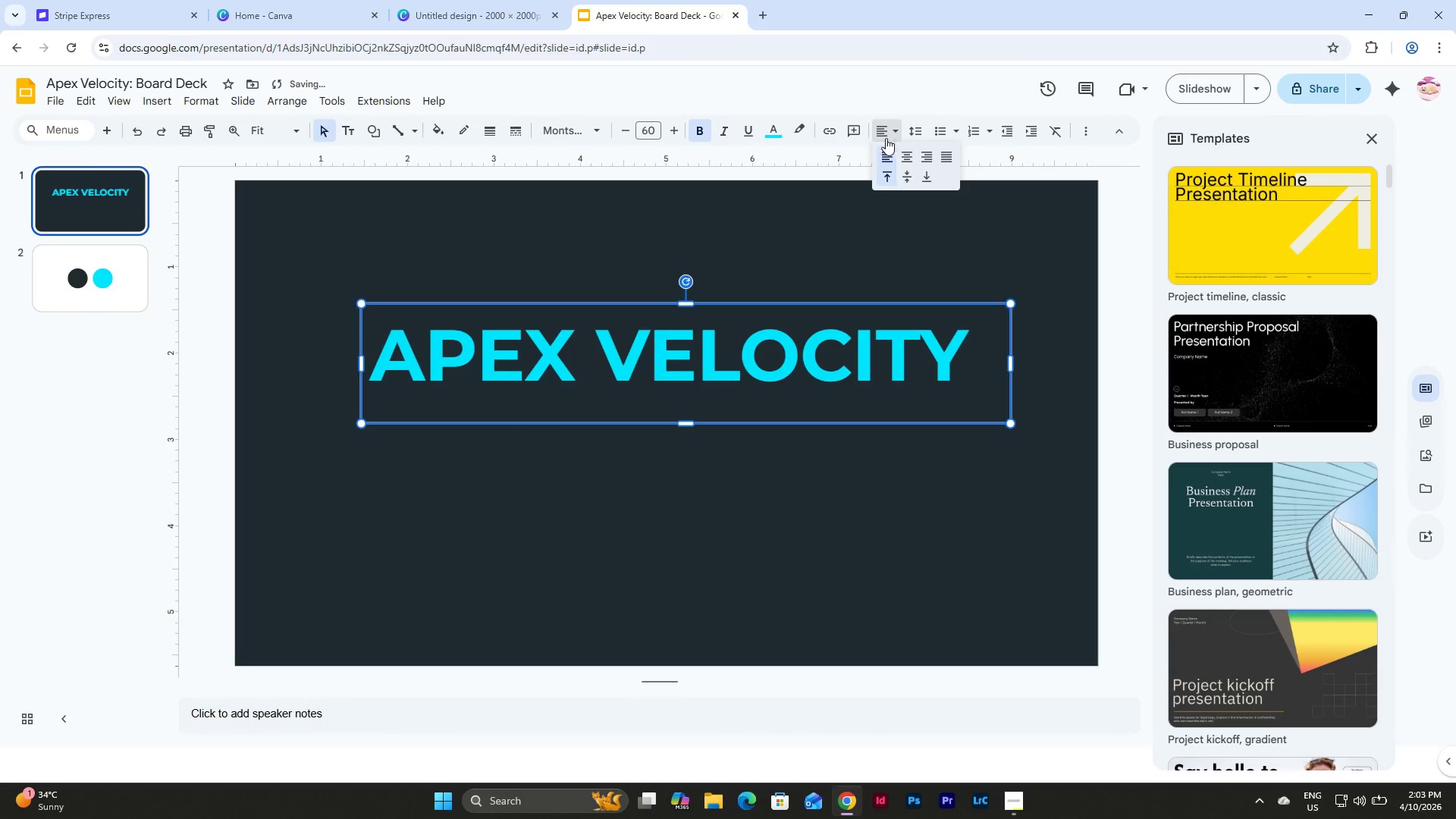 
left_click([908, 152])
 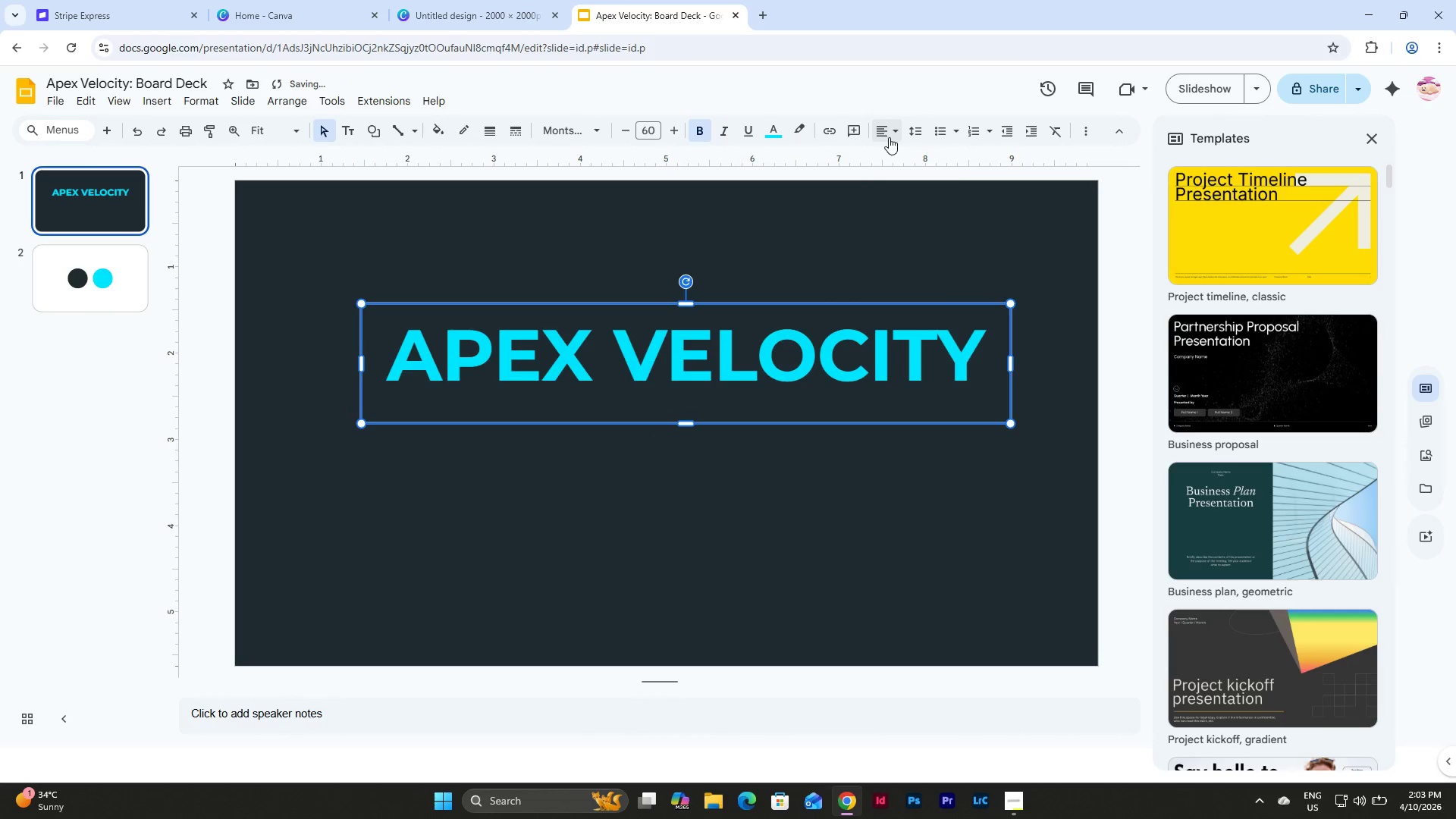 
left_click([889, 137])
 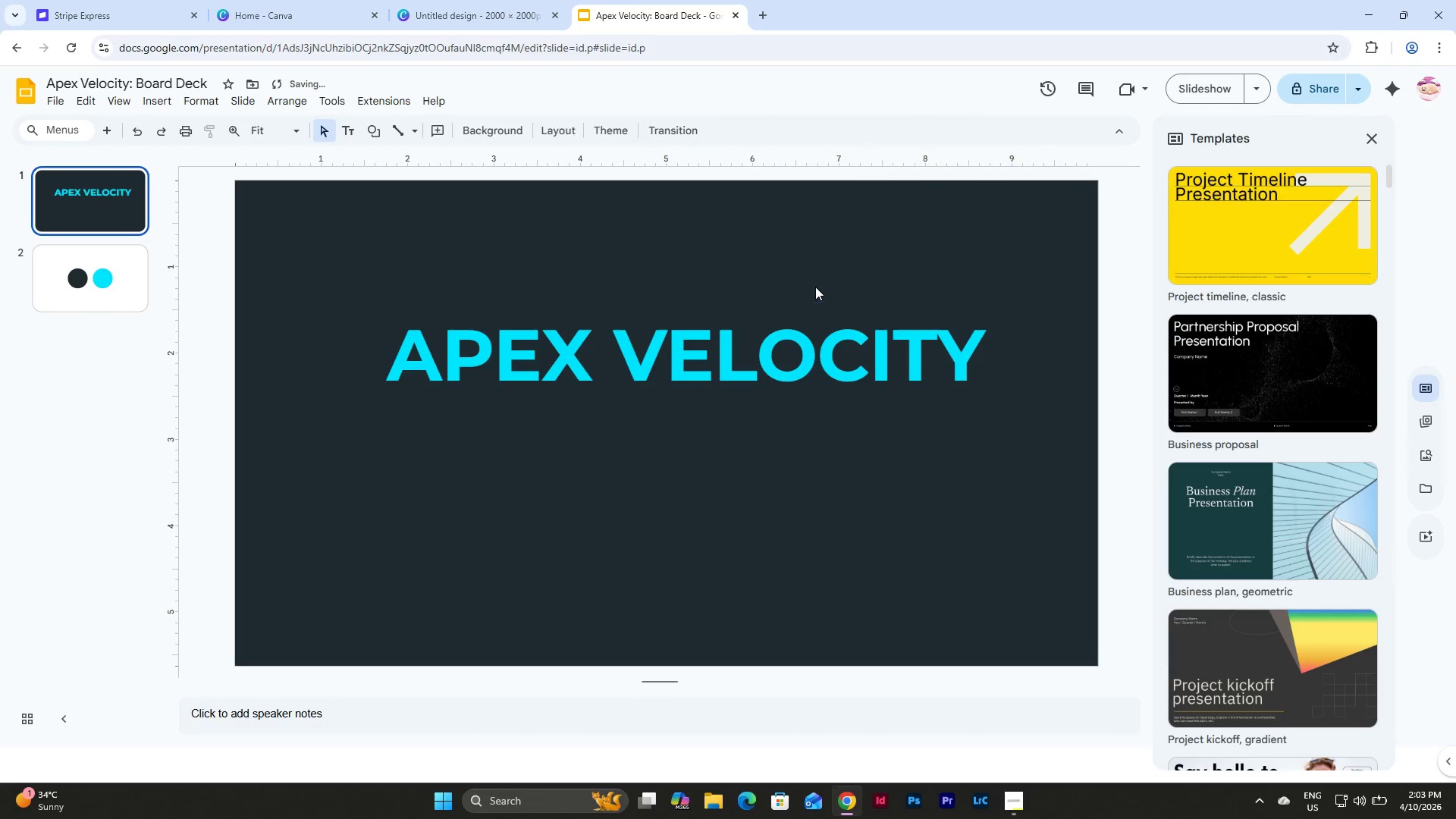 
double_click([752, 349])
 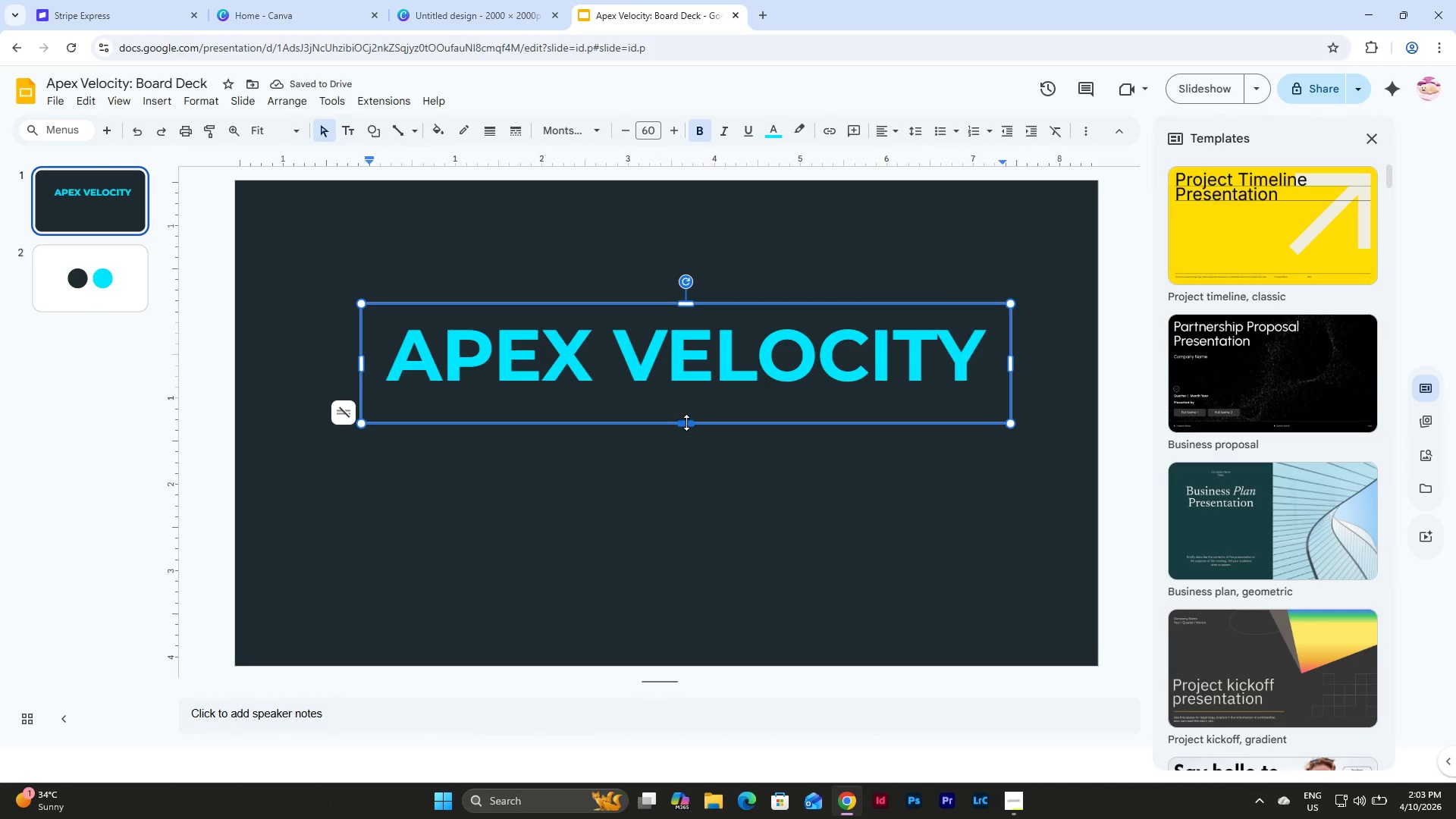 
left_click_drag(start_coordinate=[686, 422], to_coordinate=[688, 402])
 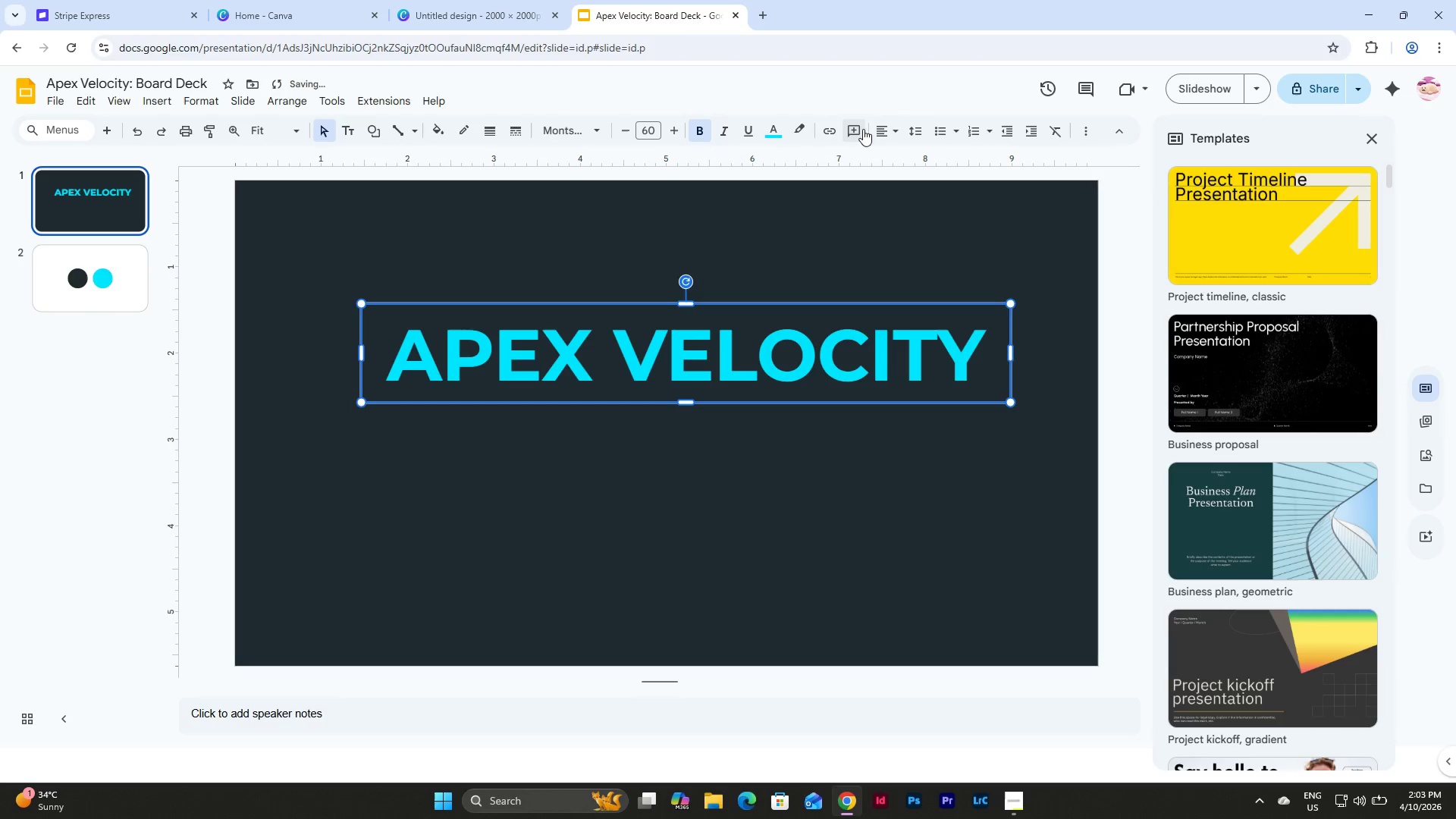 
left_click([883, 123])
 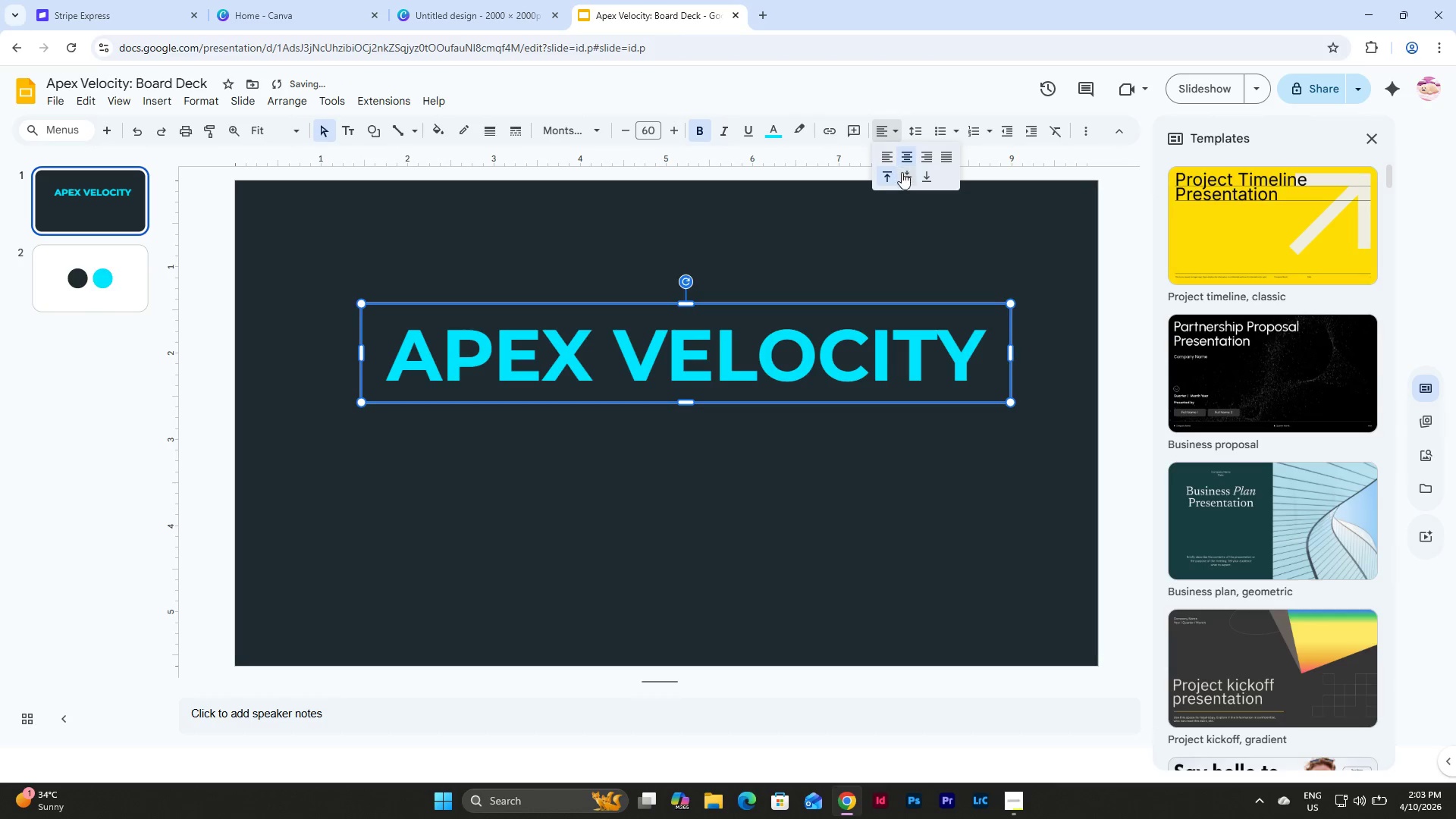 
left_click([902, 173])
 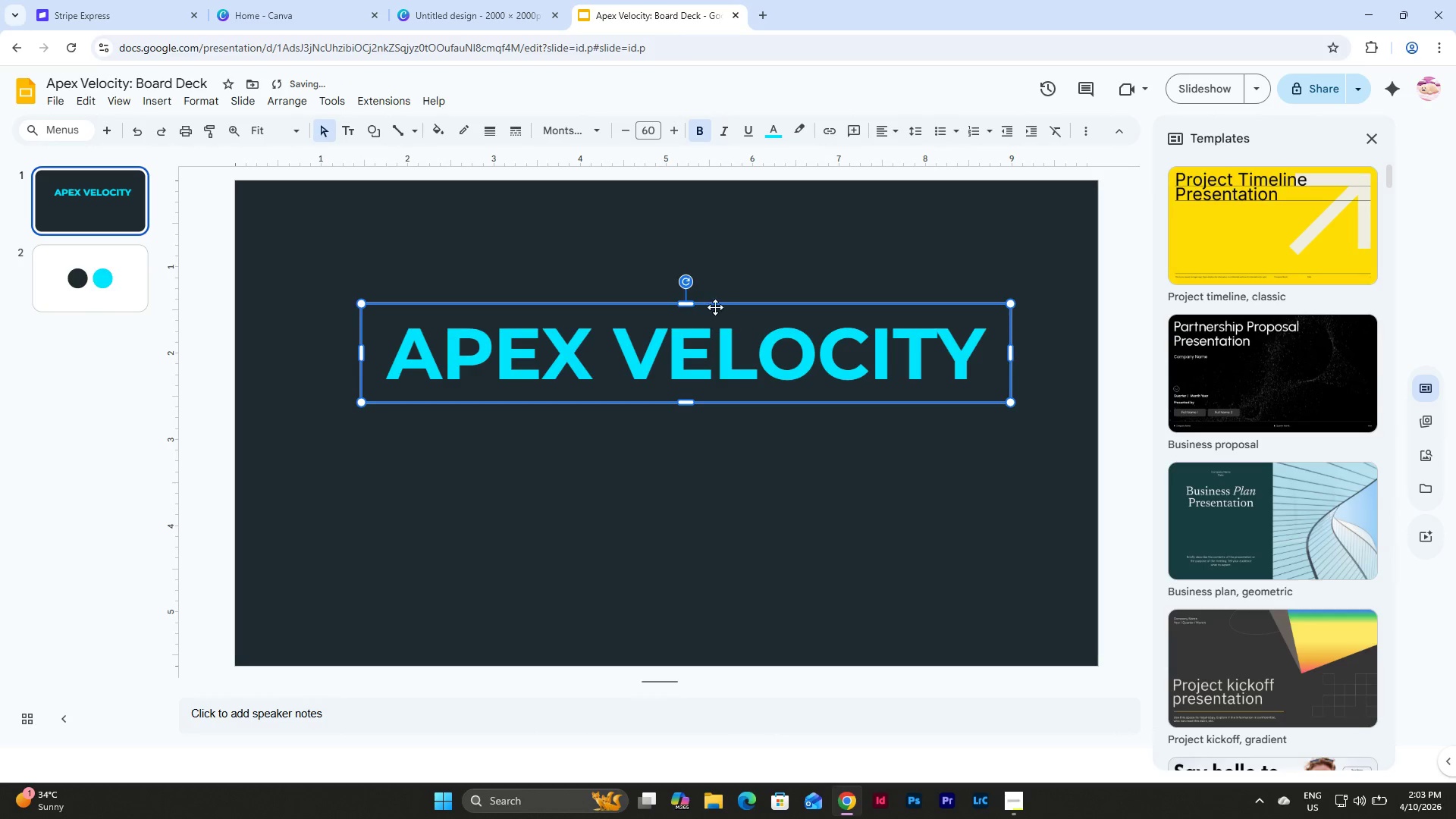 
left_click_drag(start_coordinate=[714, 307], to_coordinate=[692, 308])
 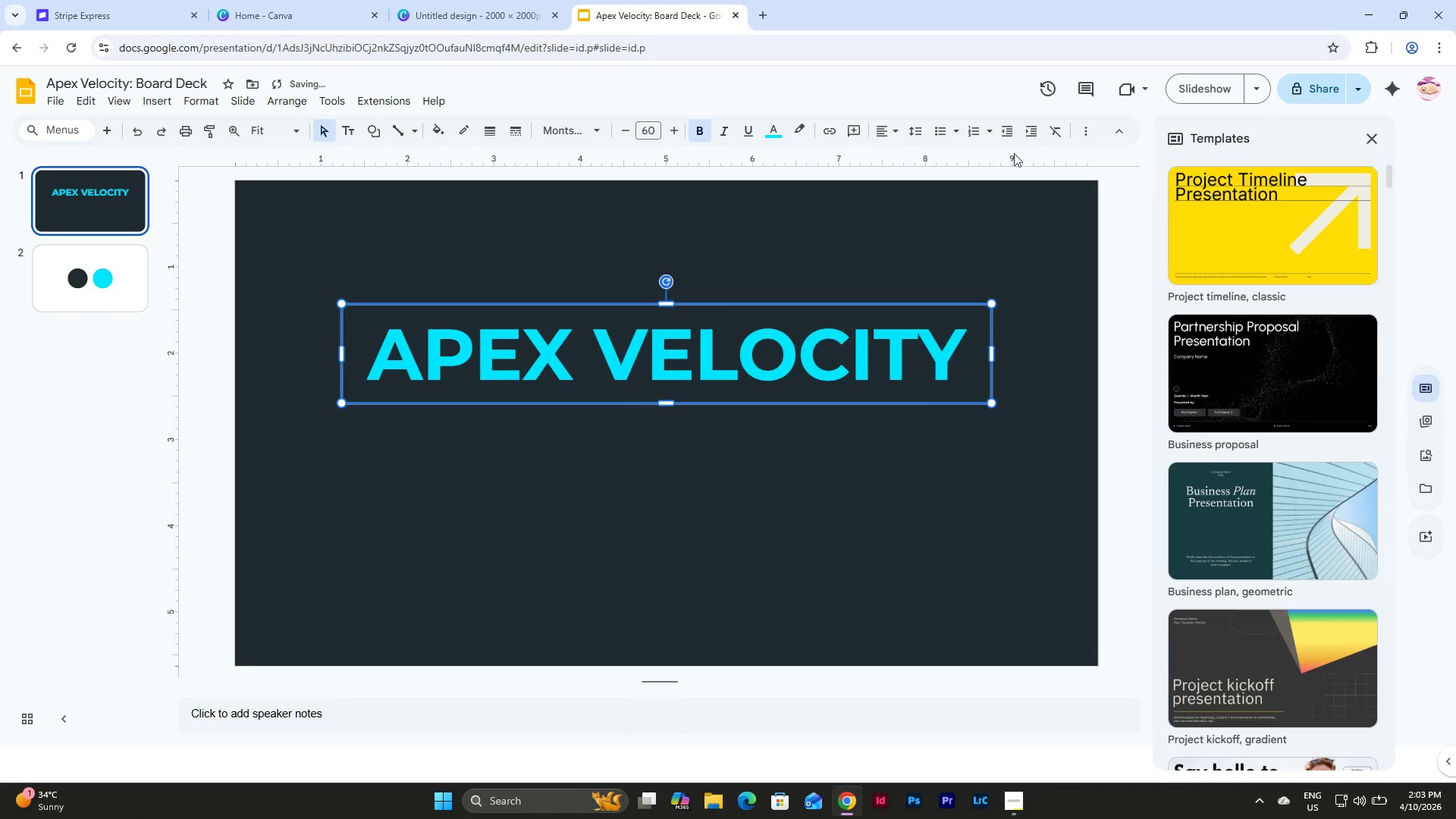 
left_click([1084, 123])
 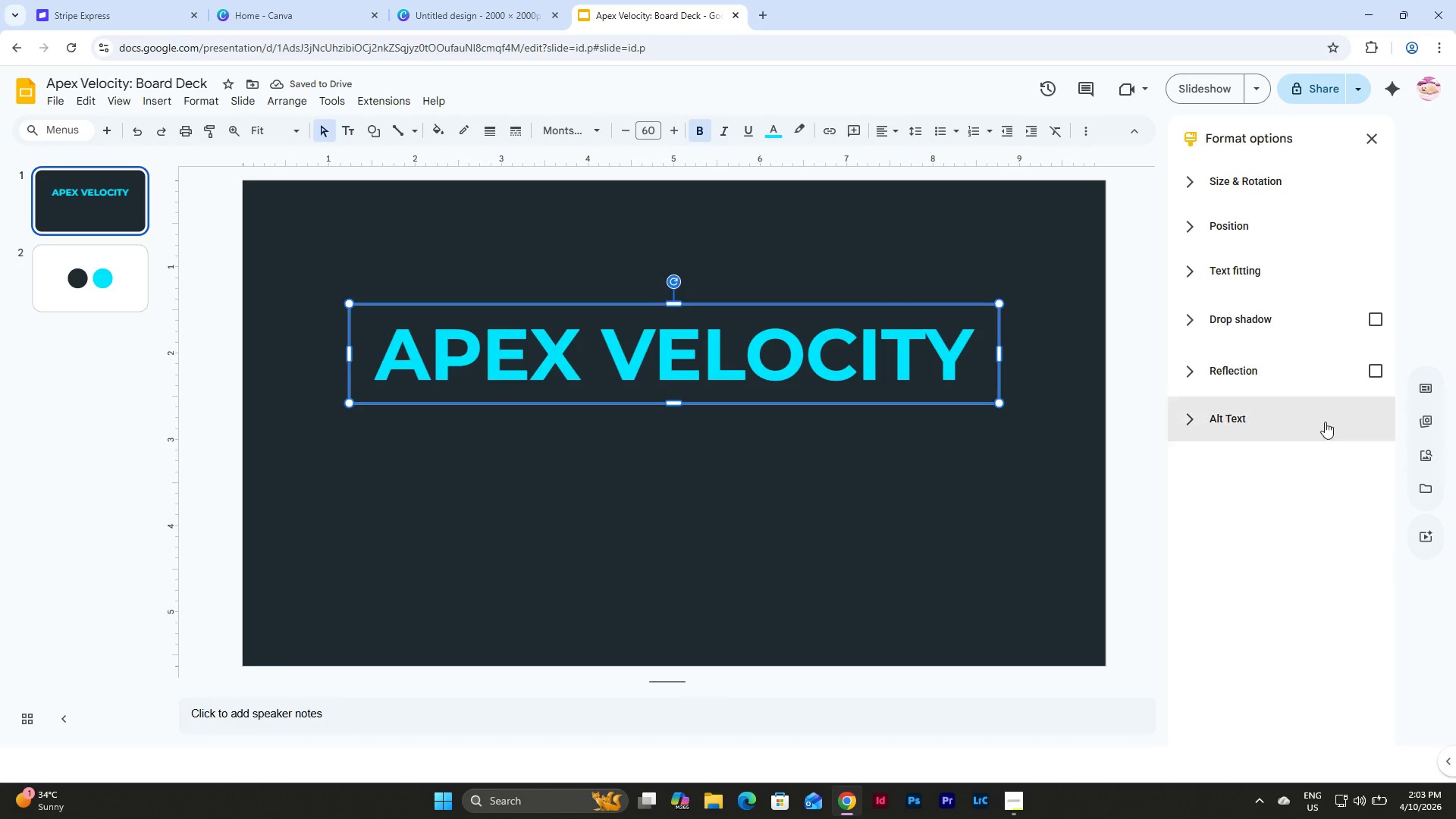 
left_click([1378, 317])
 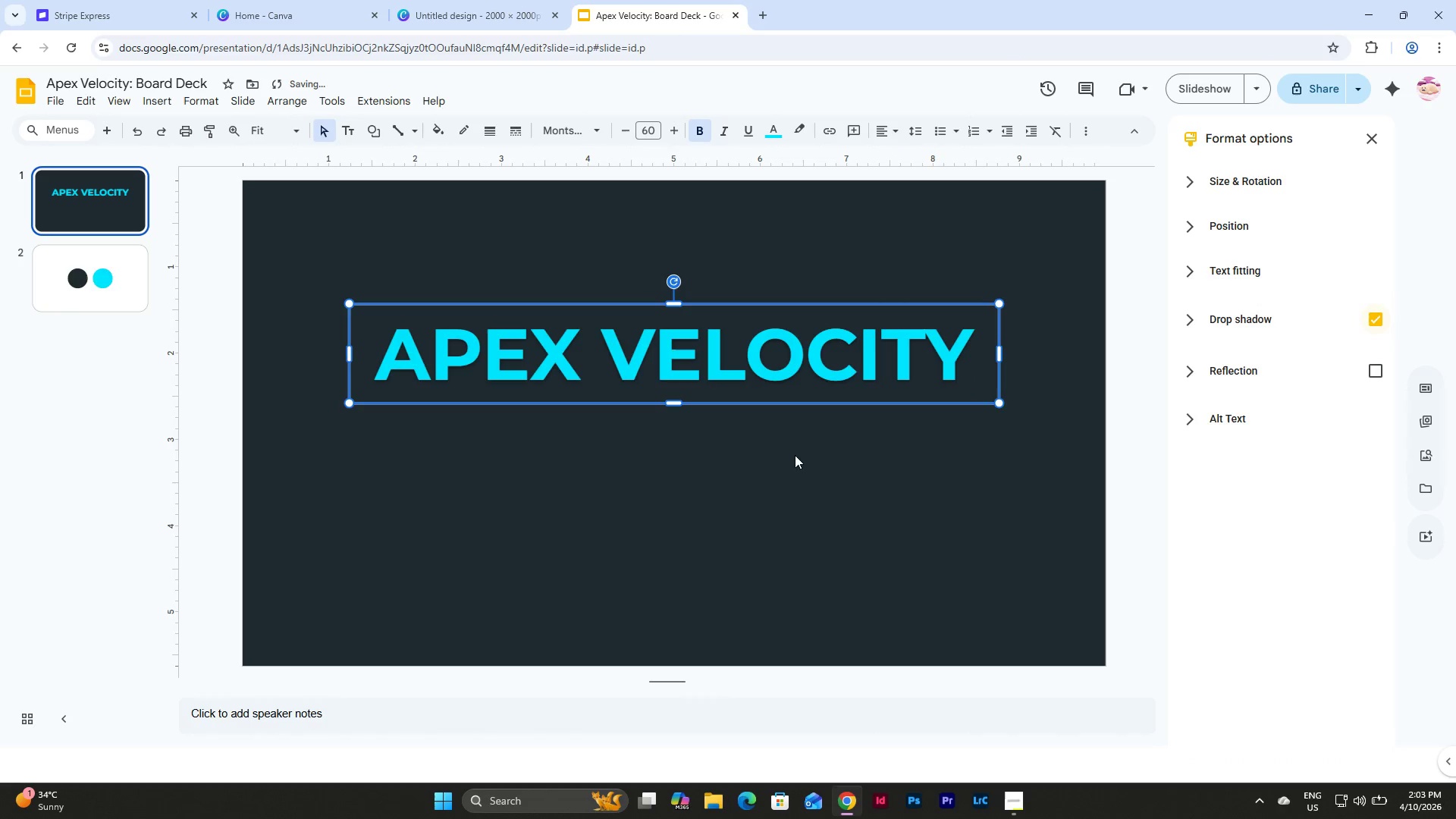 
left_click([764, 460])
 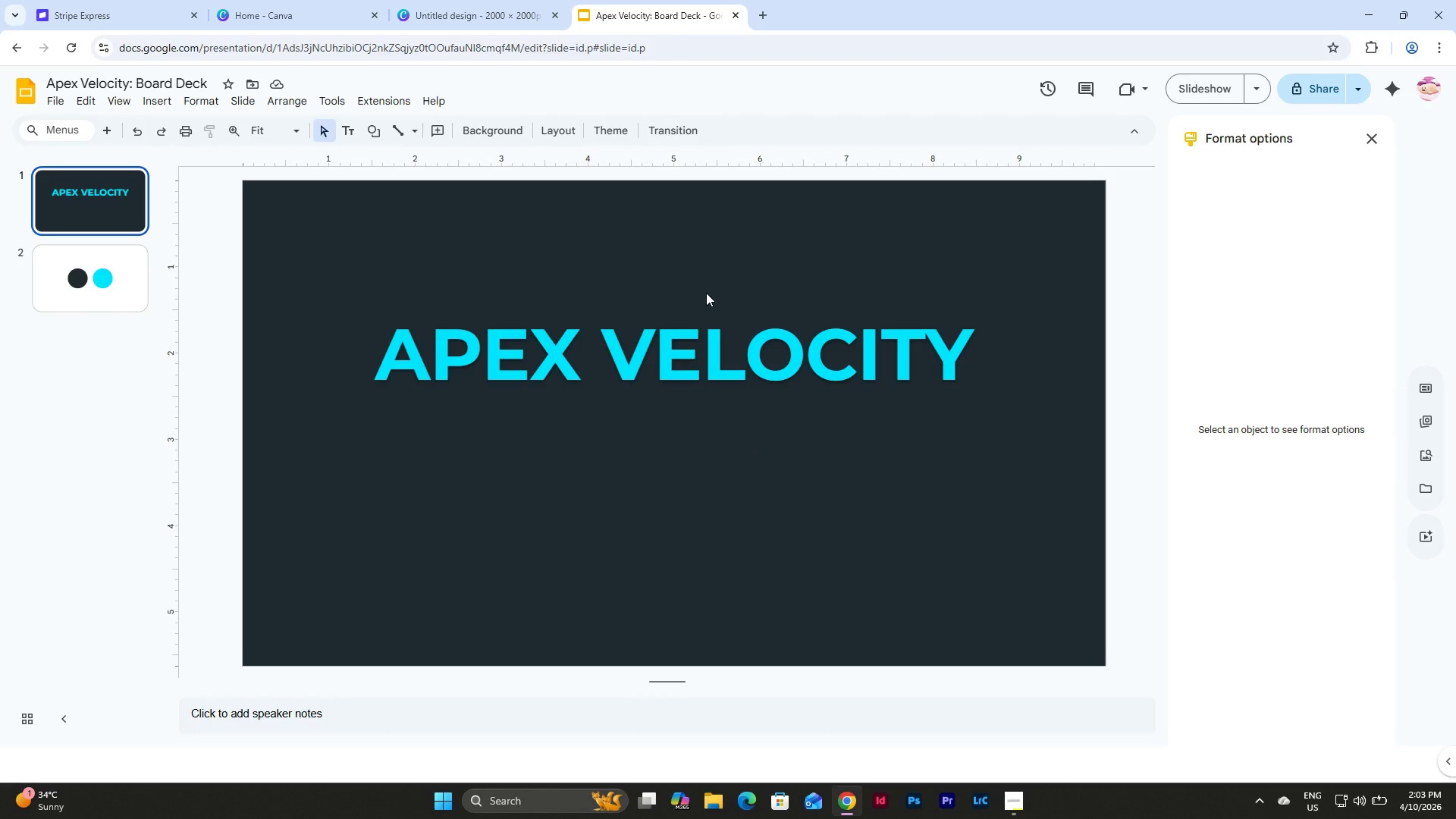 
wait(7.03)
 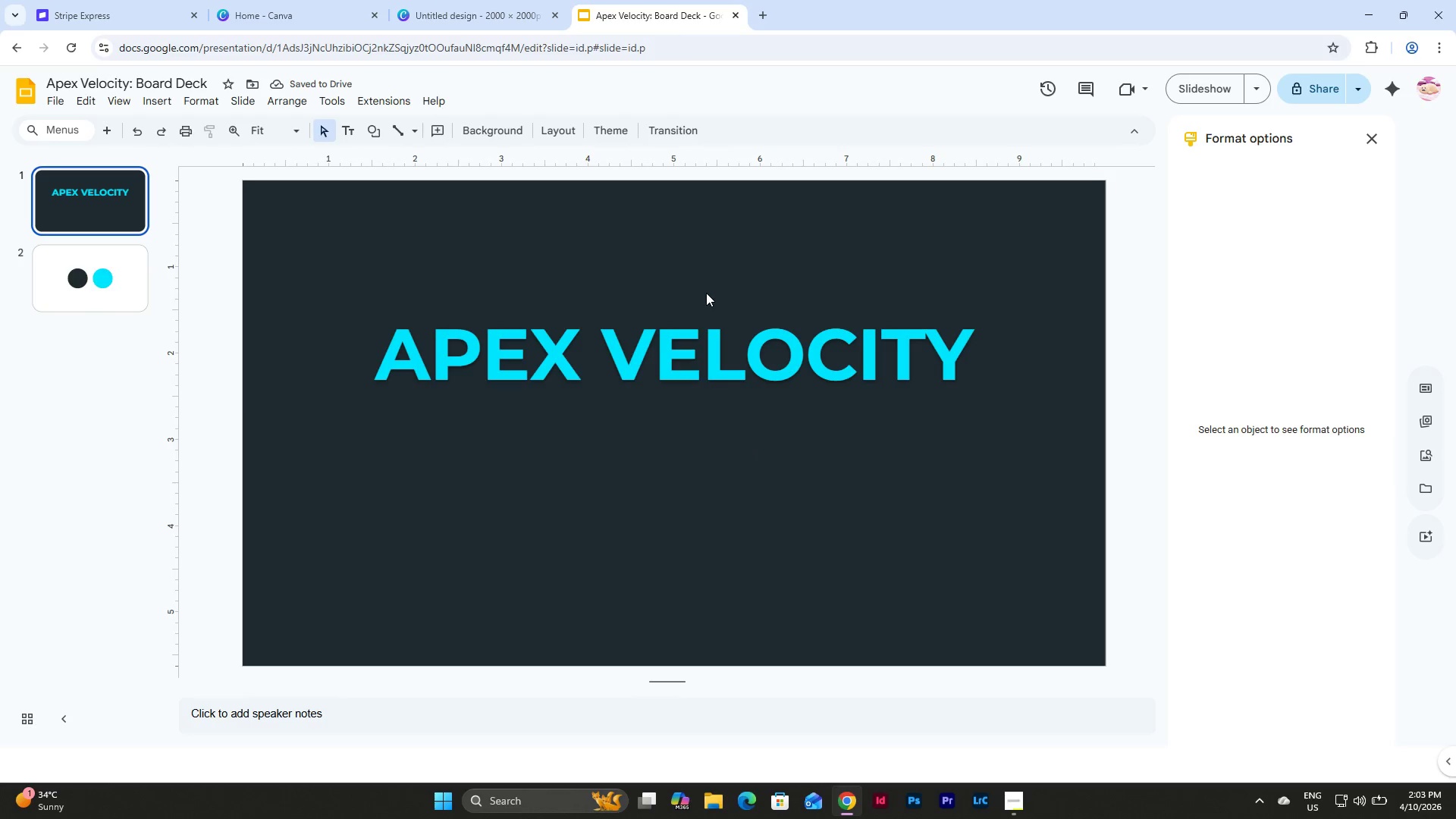 
left_click([1025, 797])